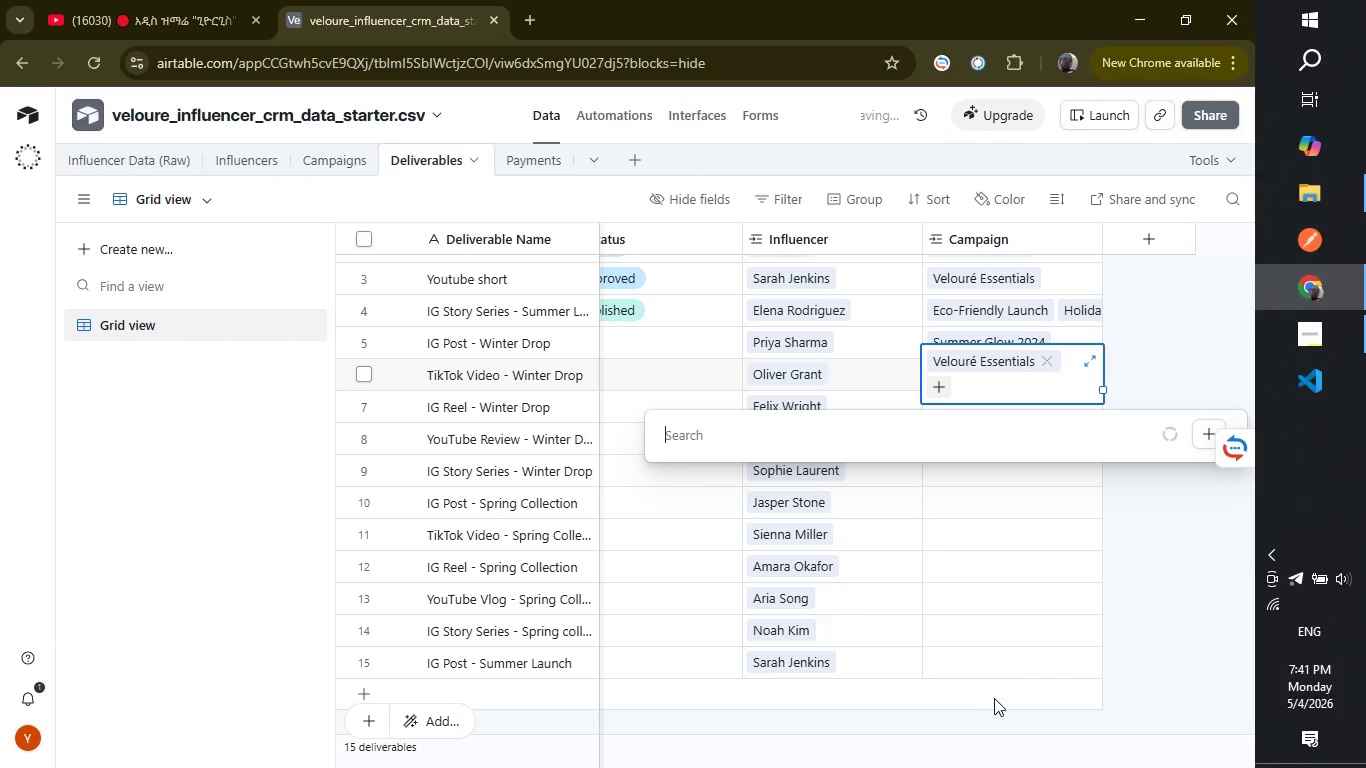 
left_click([995, 698])
 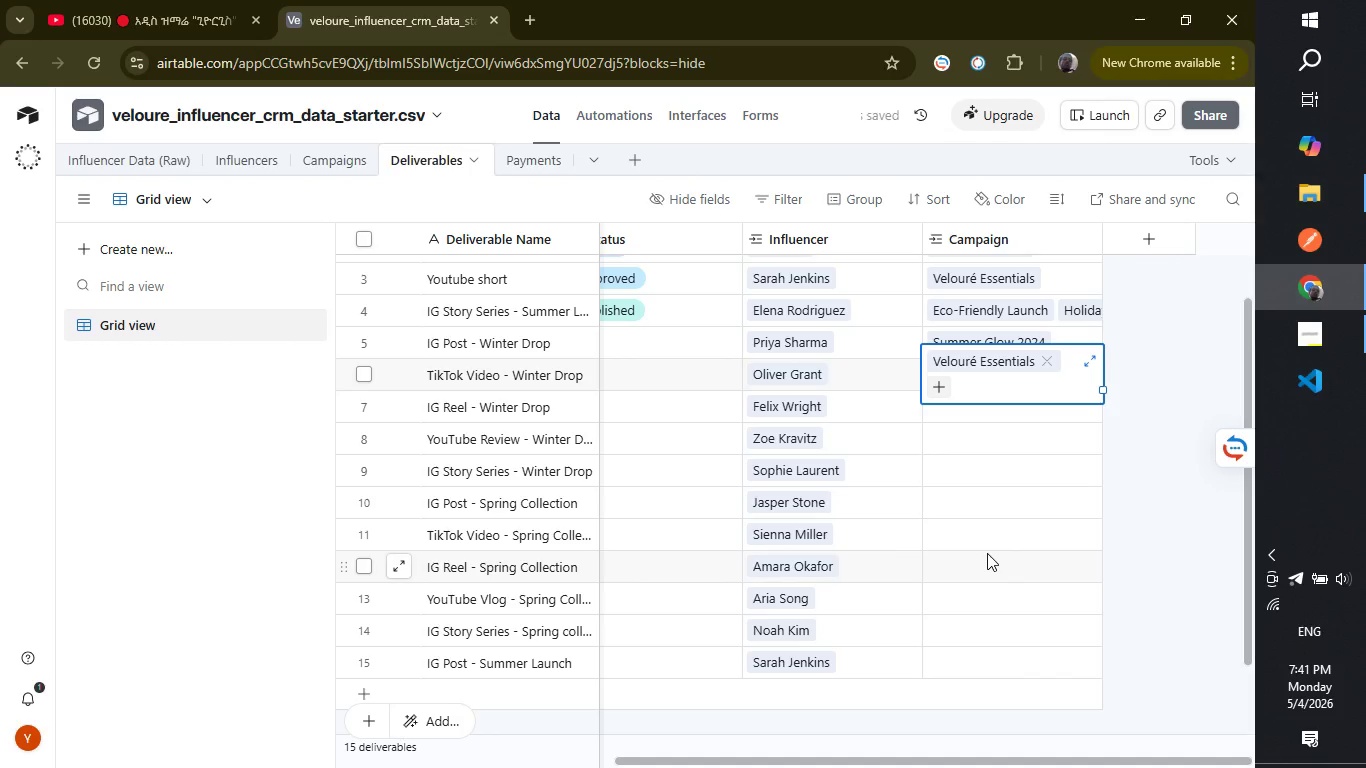 
left_click([987, 553])
 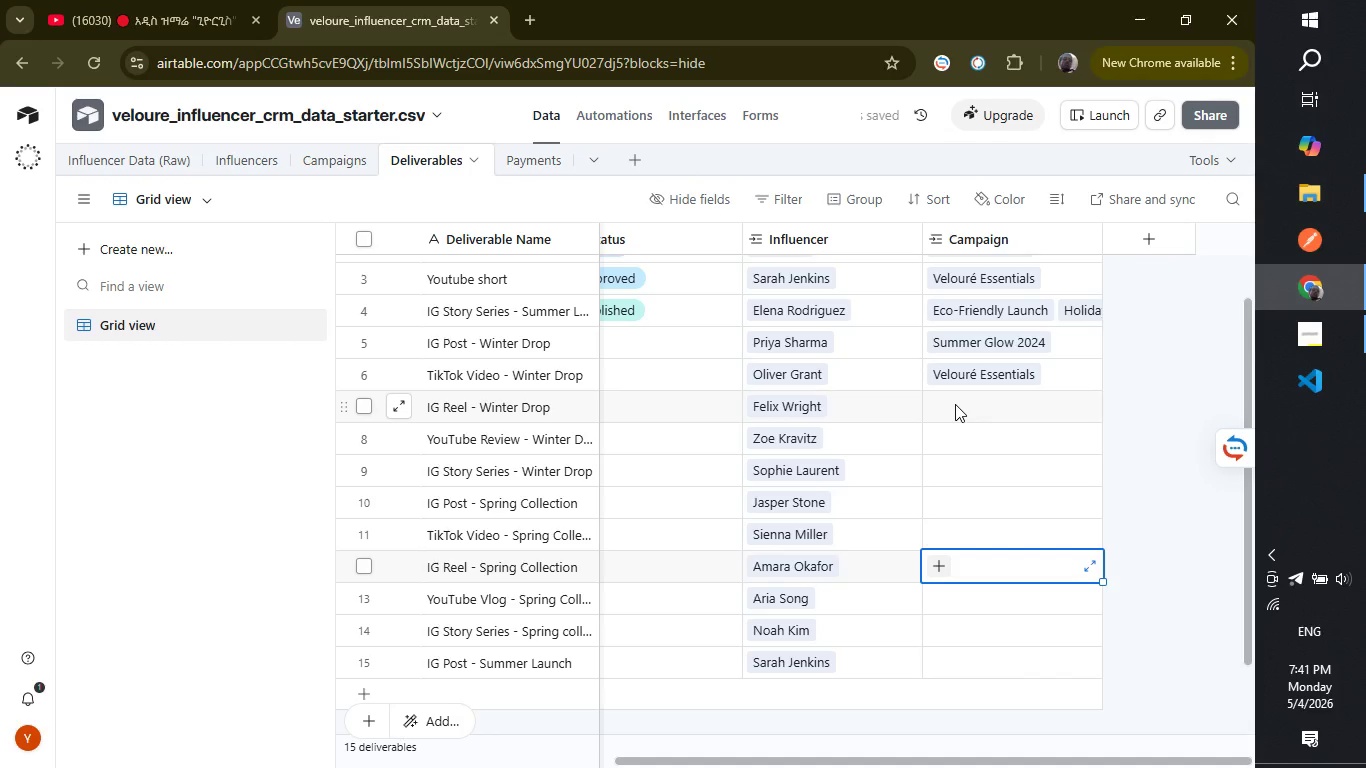 
left_click([955, 404])
 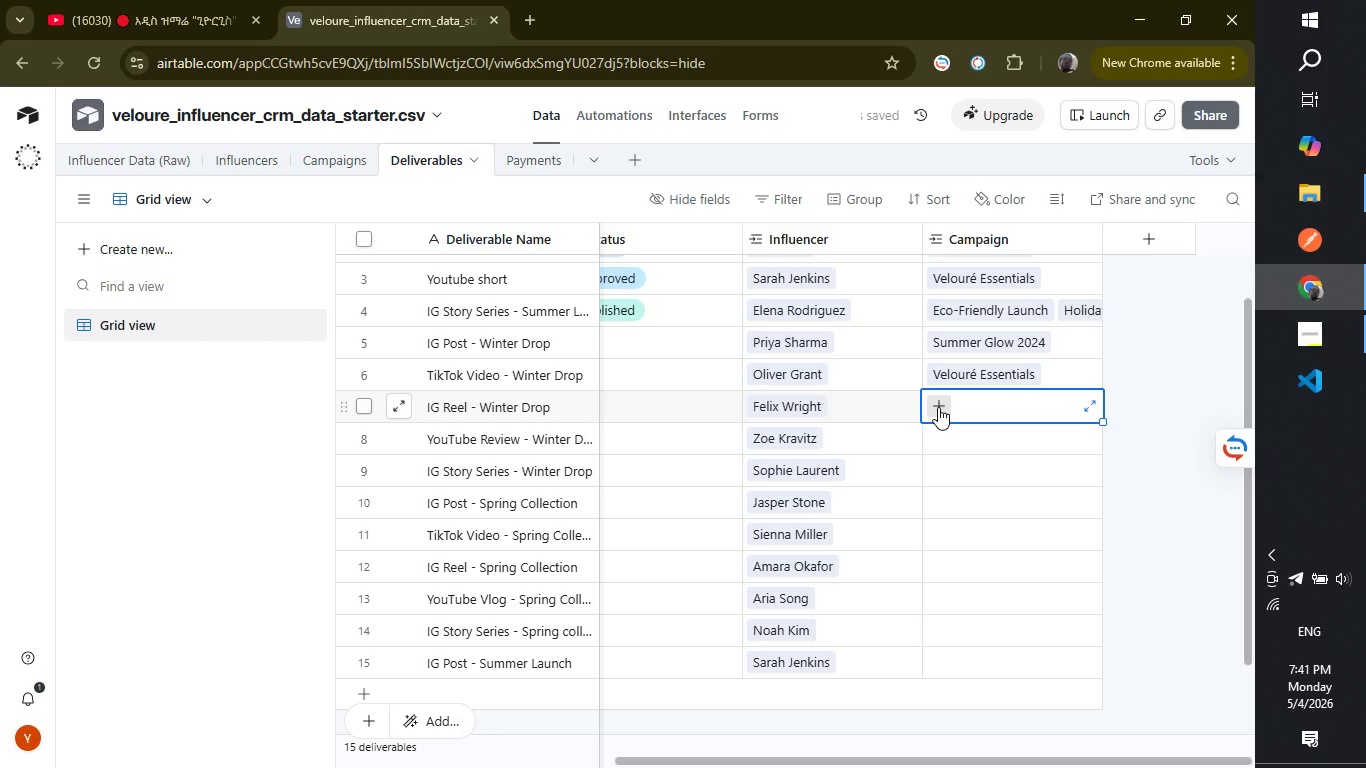 
left_click([937, 407])
 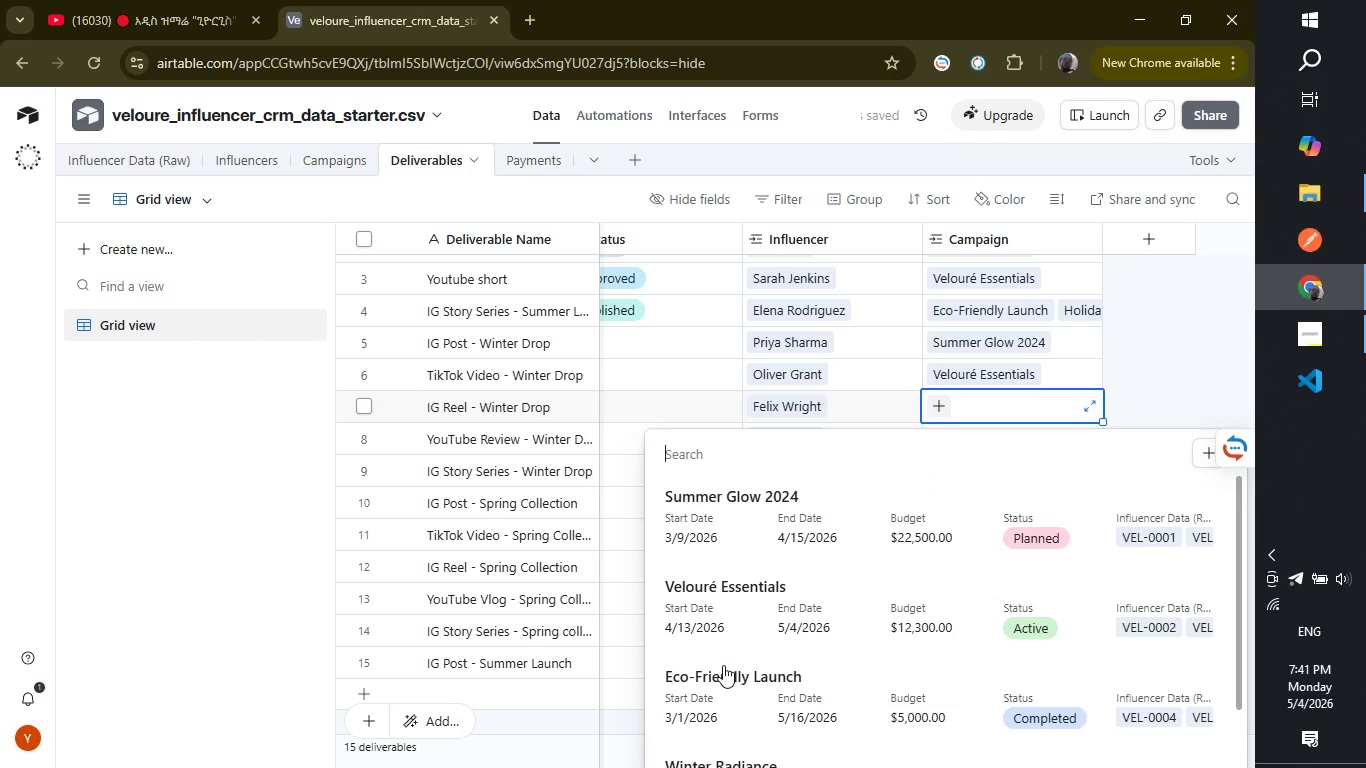 
left_click([722, 693])
 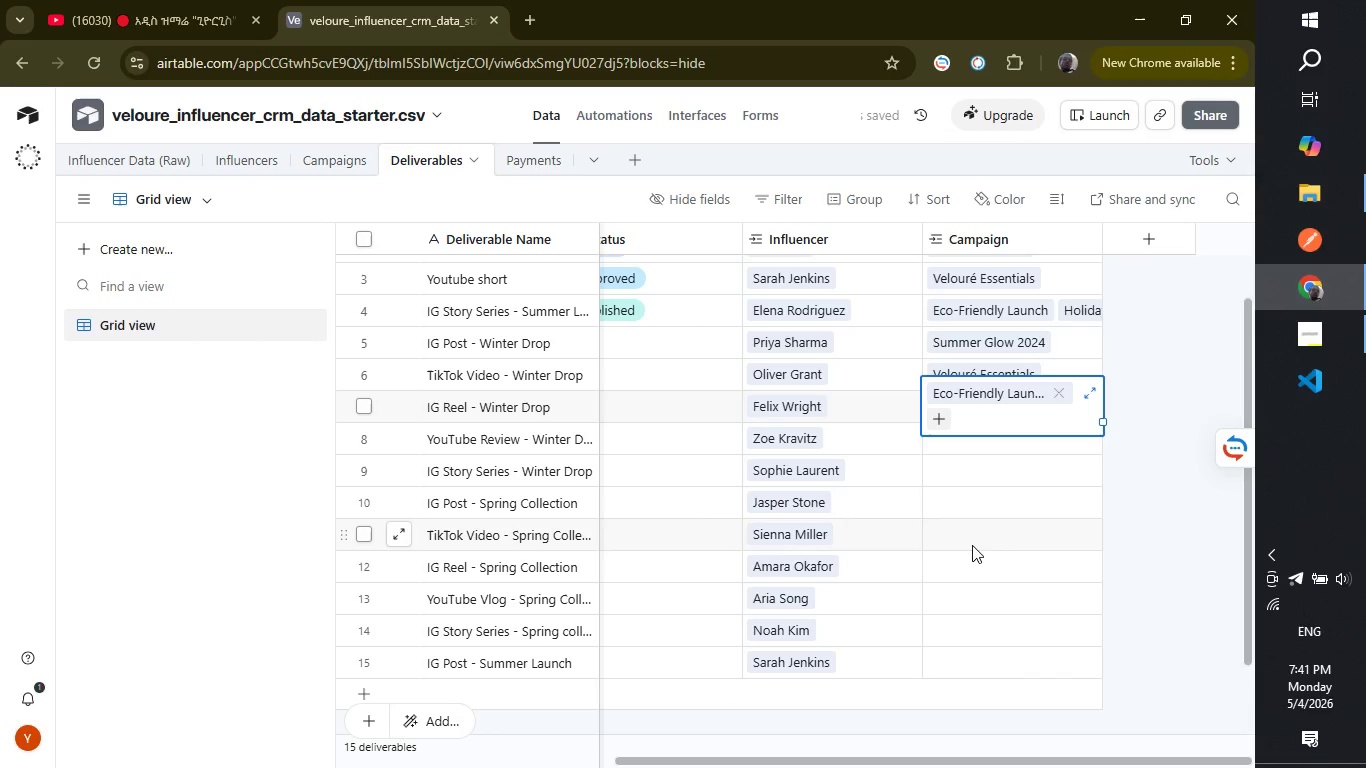 
left_click([972, 545])
 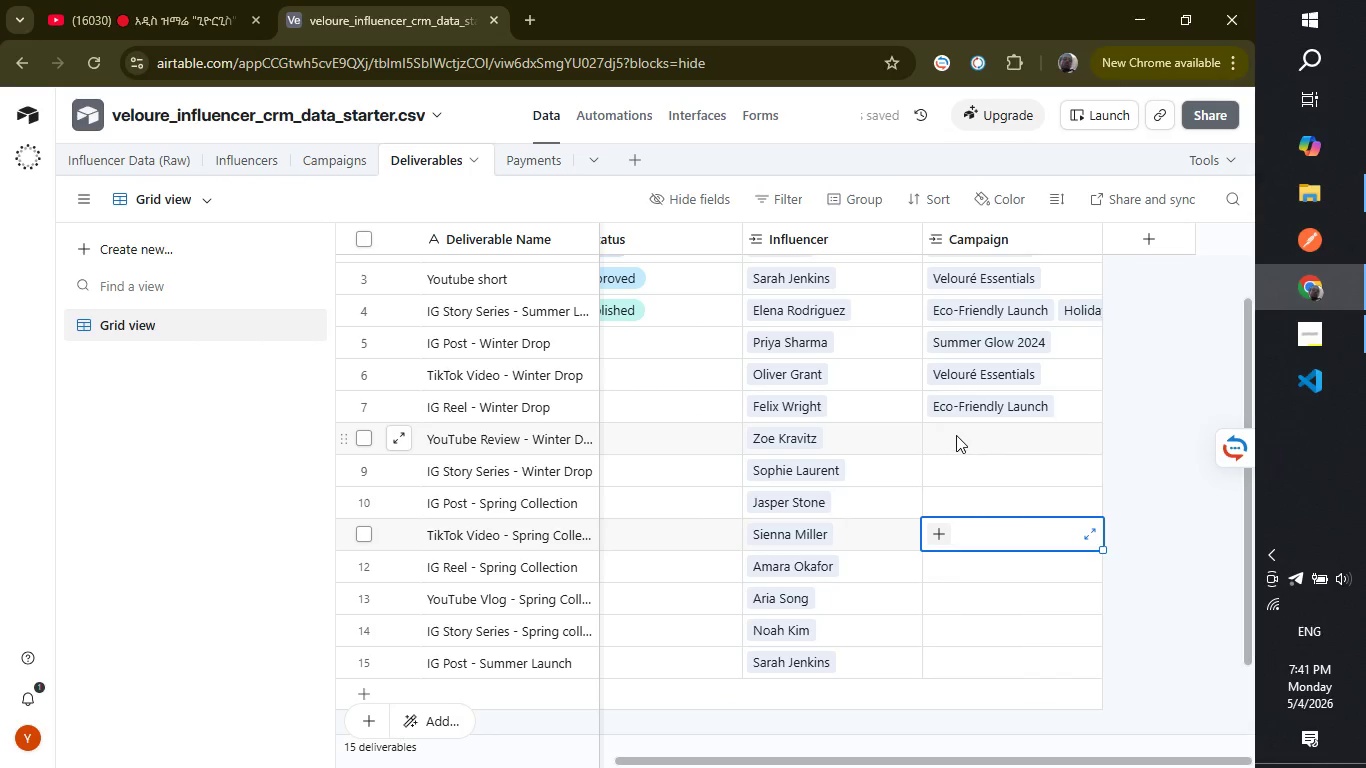 
left_click([956, 435])
 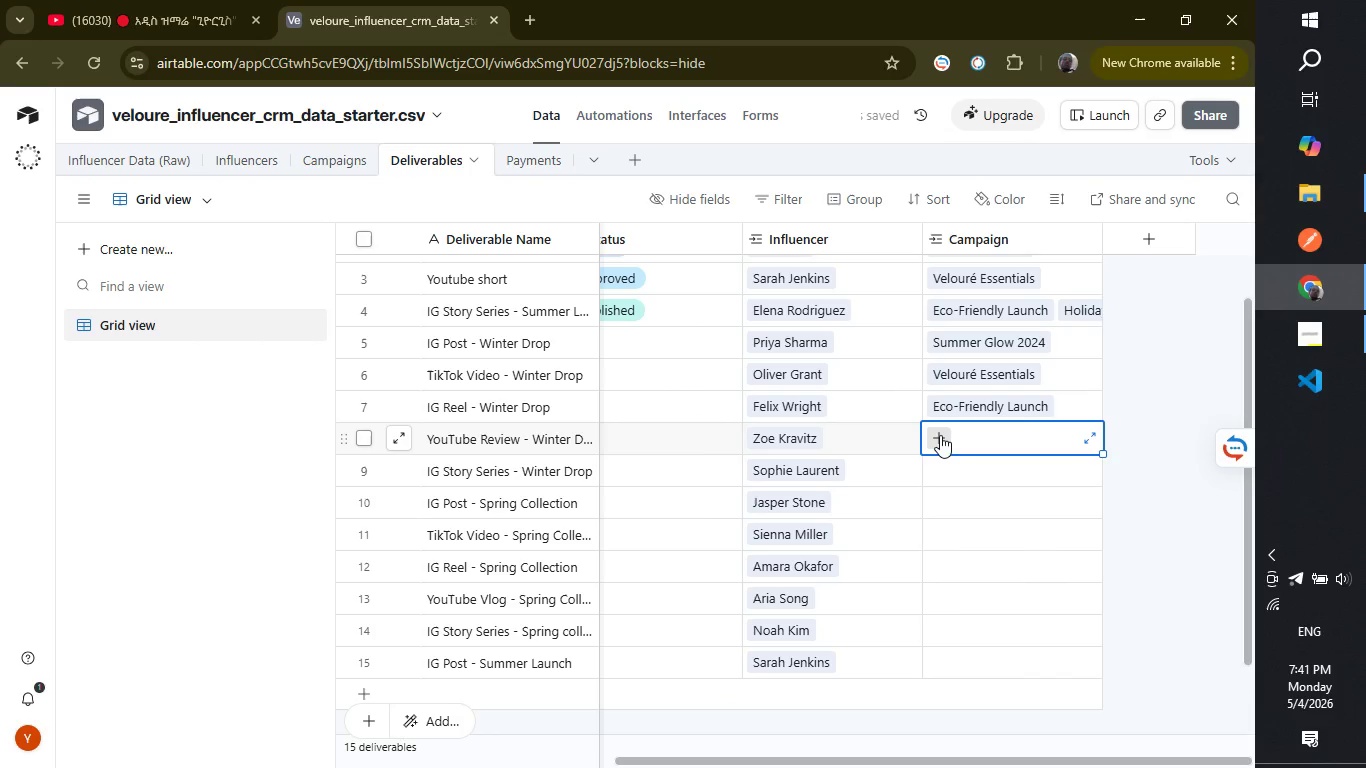 
left_click([940, 436])
 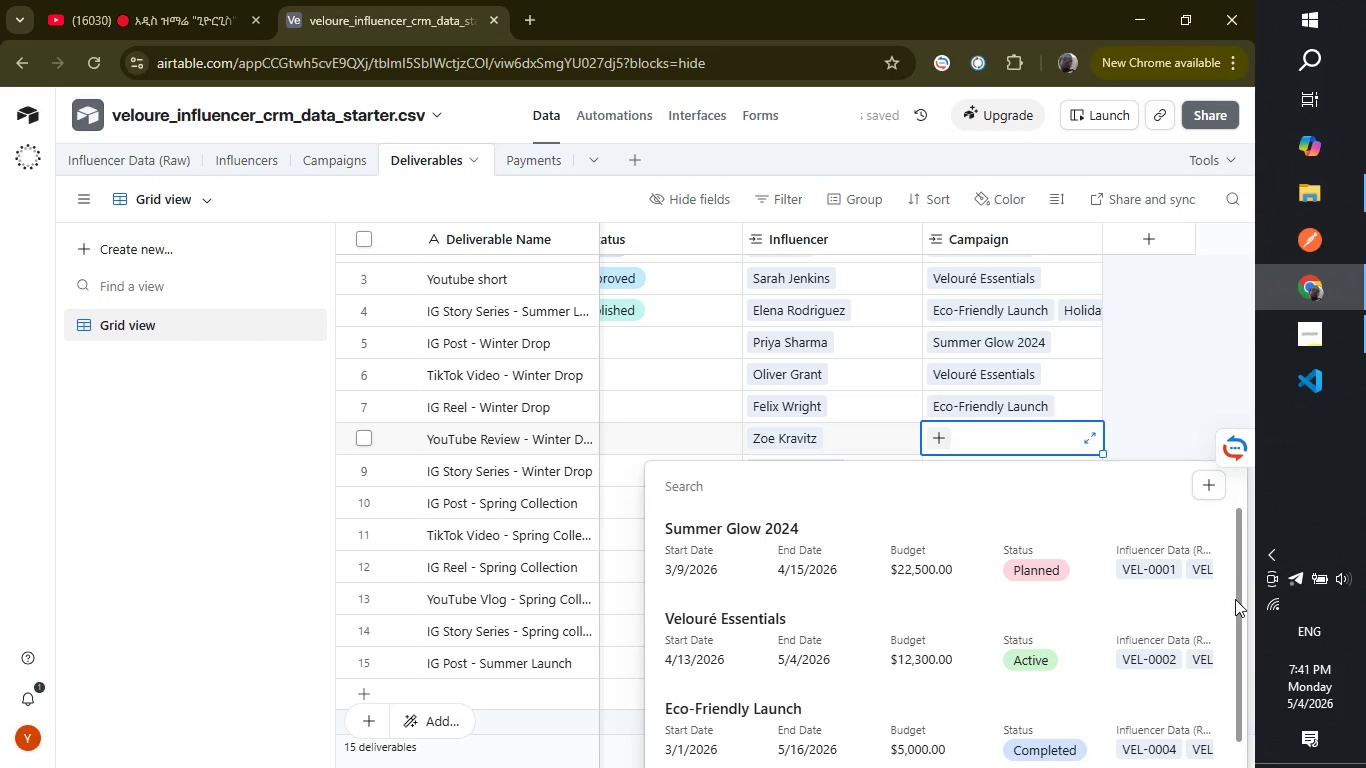 
left_click_drag(start_coordinate=[1235, 599], to_coordinate=[1207, 726])
 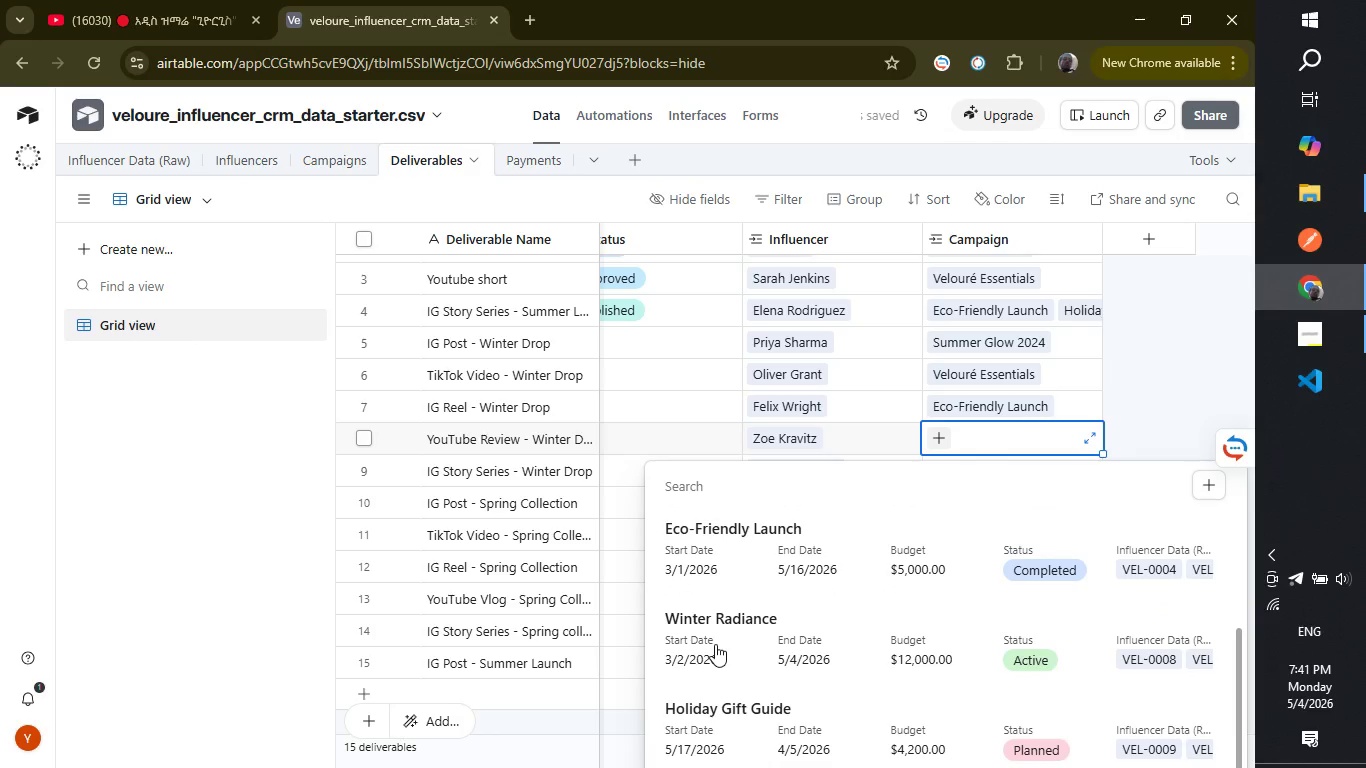 
left_click([716, 644])
 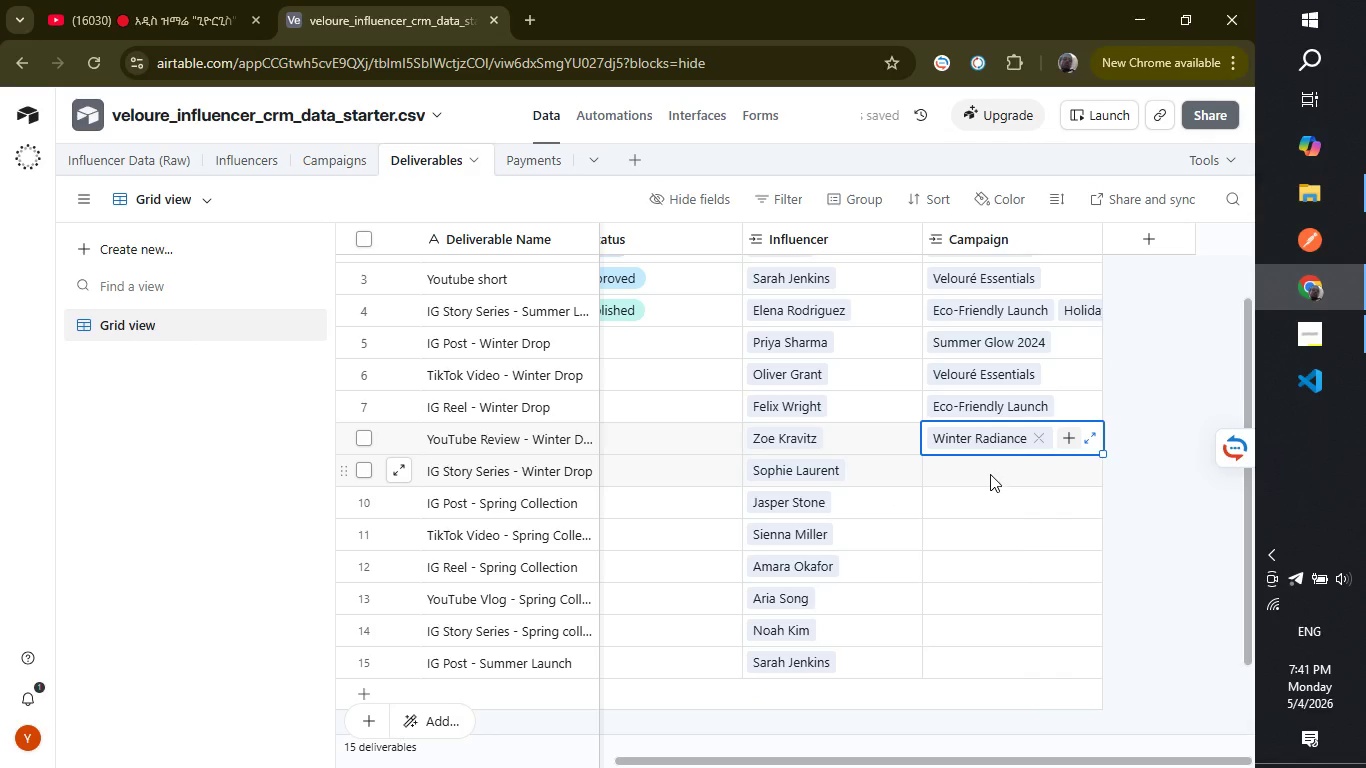 
left_click([990, 474])
 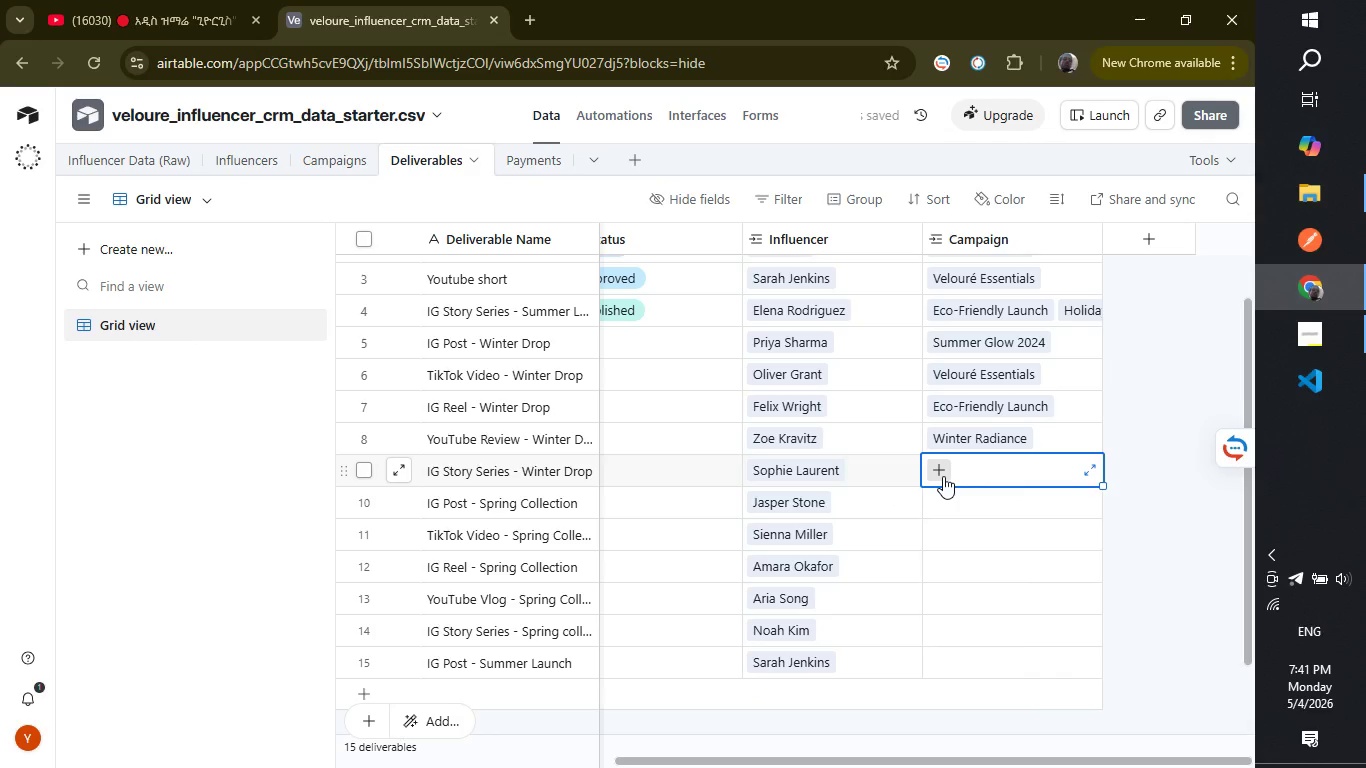 
left_click([943, 476])
 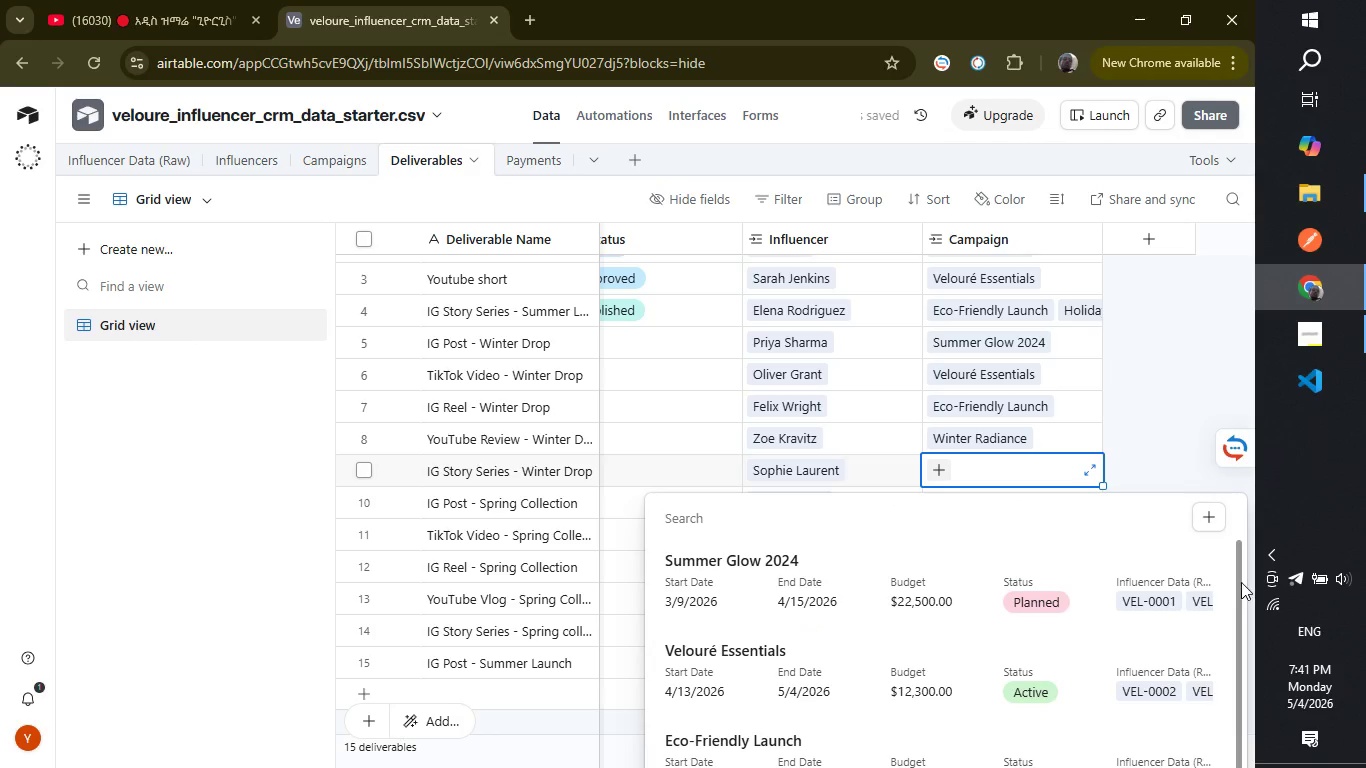 
left_click_drag(start_coordinate=[1241, 582], to_coordinate=[1230, 767])
 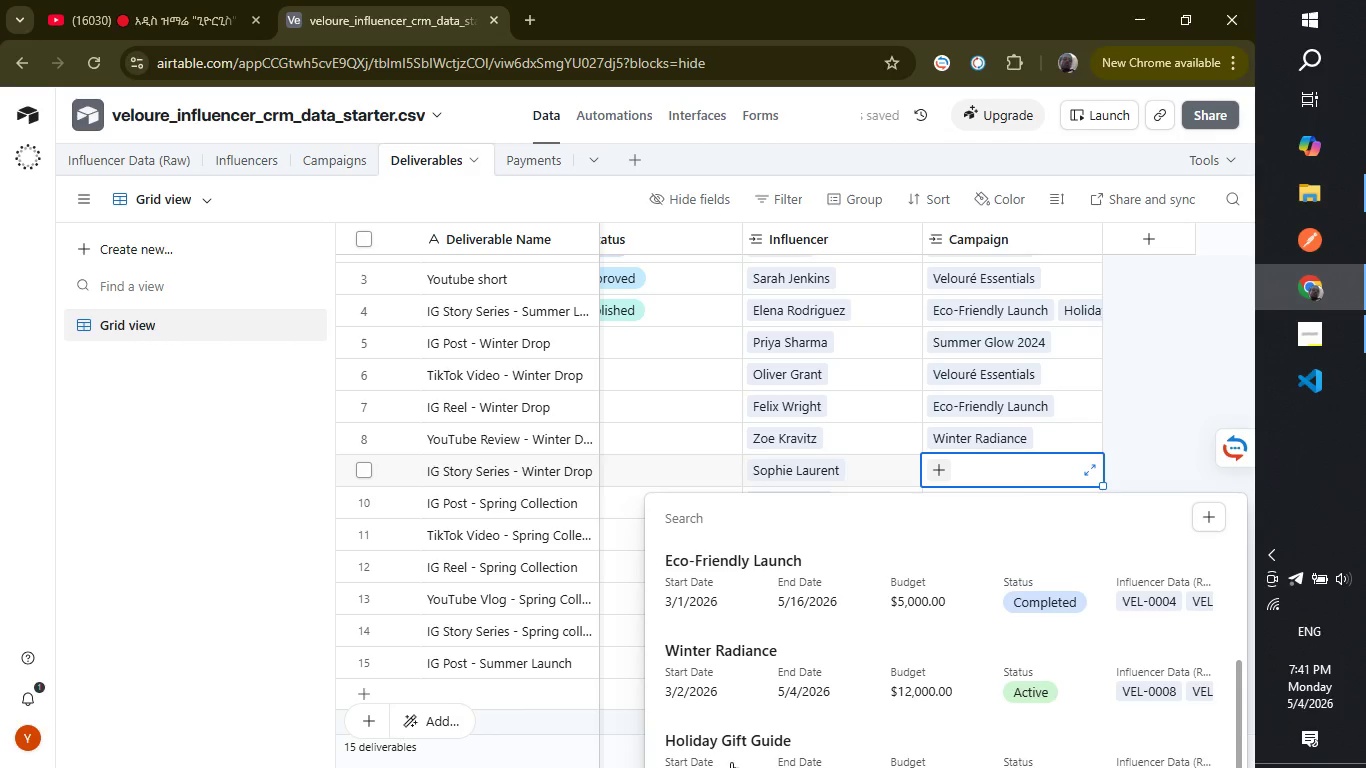 
left_click([732, 760])
 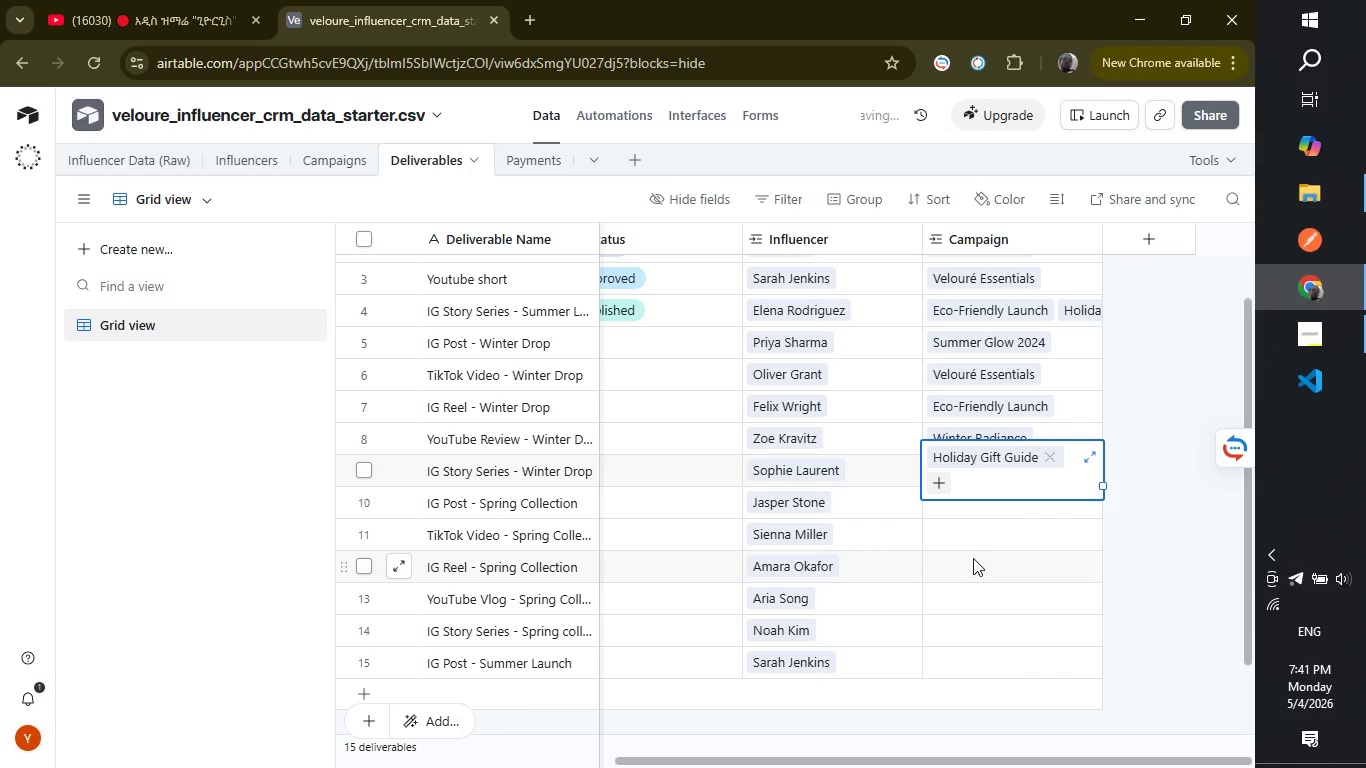 
left_click([973, 558])
 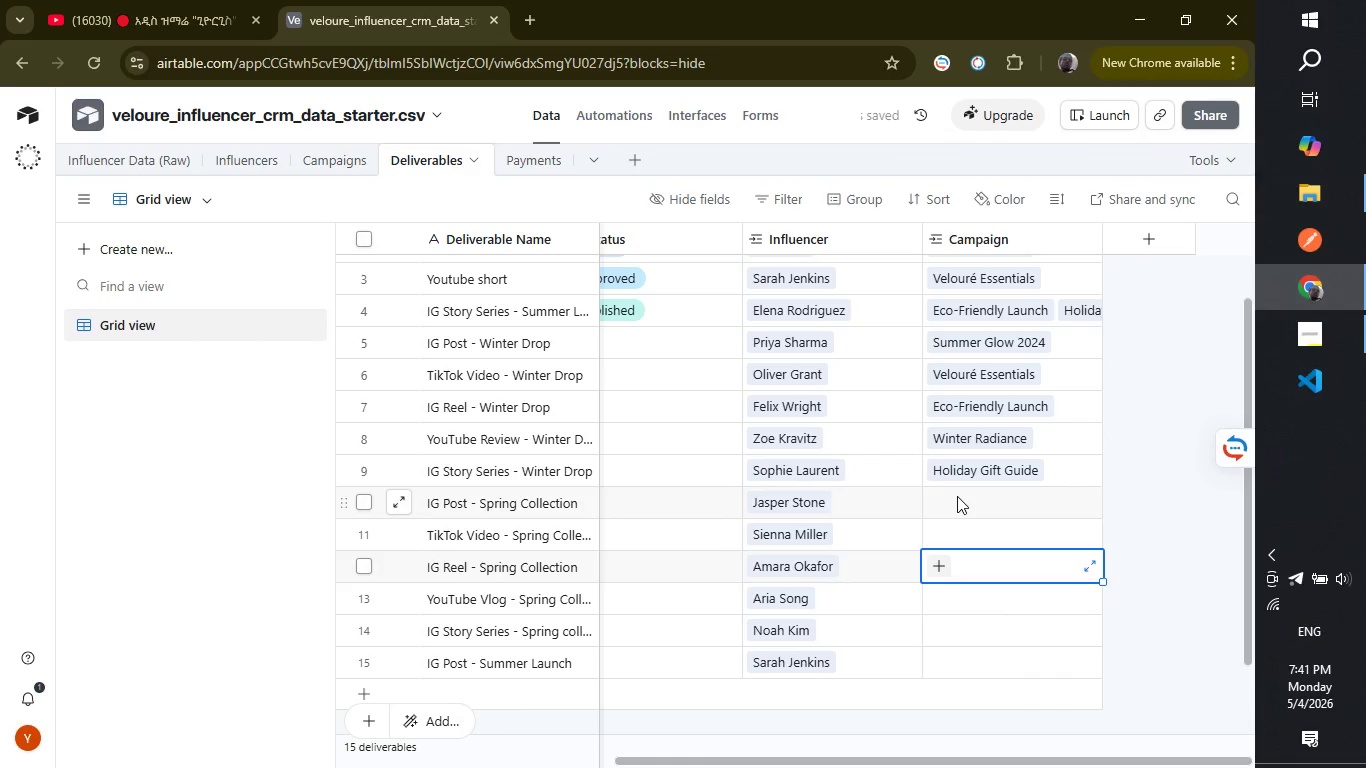 
left_click([957, 498])
 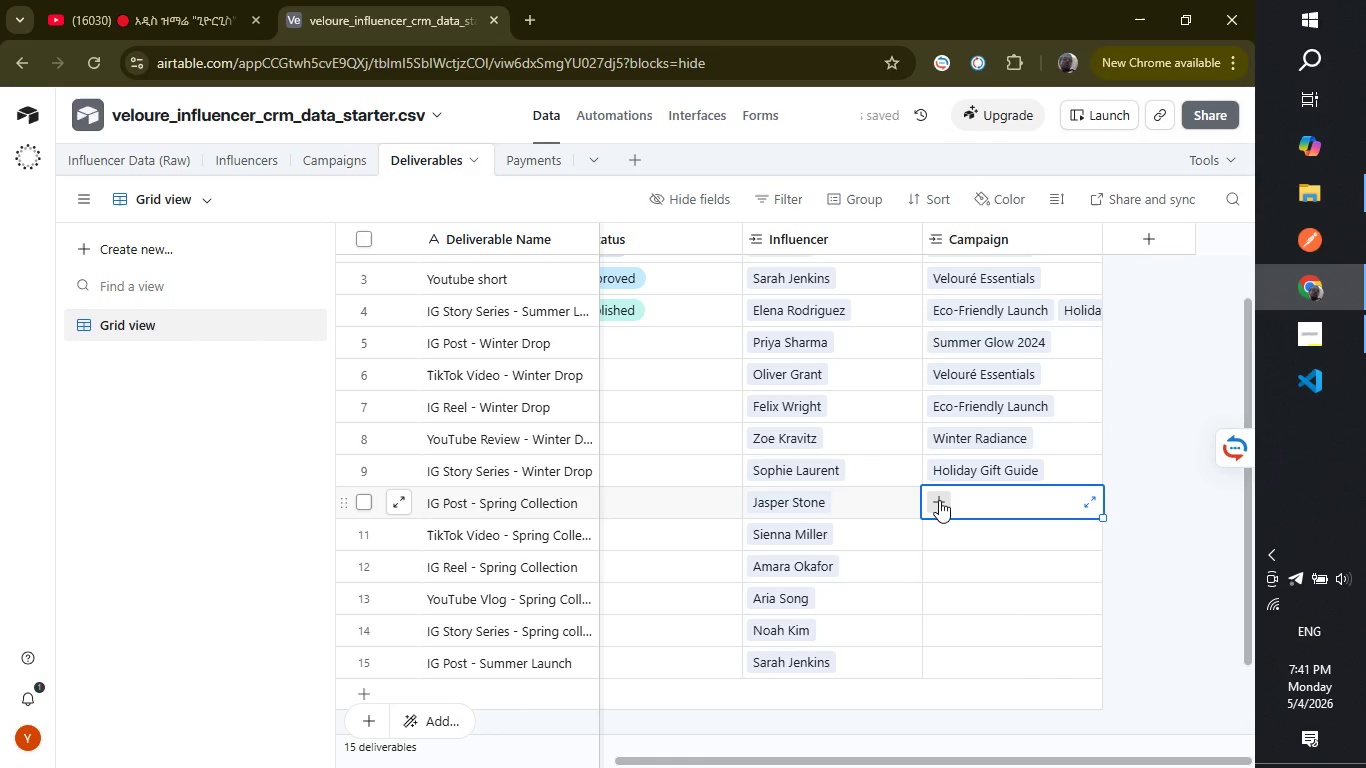 
left_click([939, 500])
 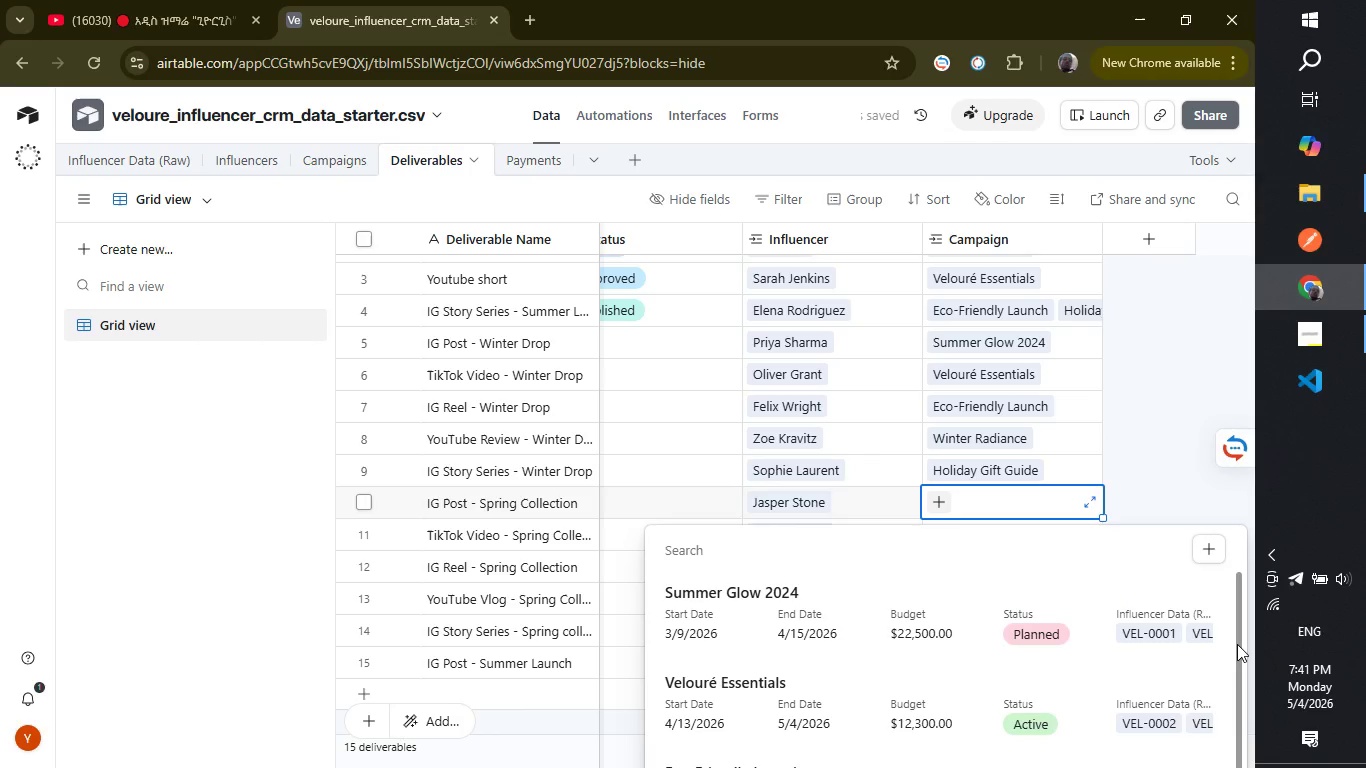 
left_click_drag(start_coordinate=[1237, 644], to_coordinate=[1235, 767])
 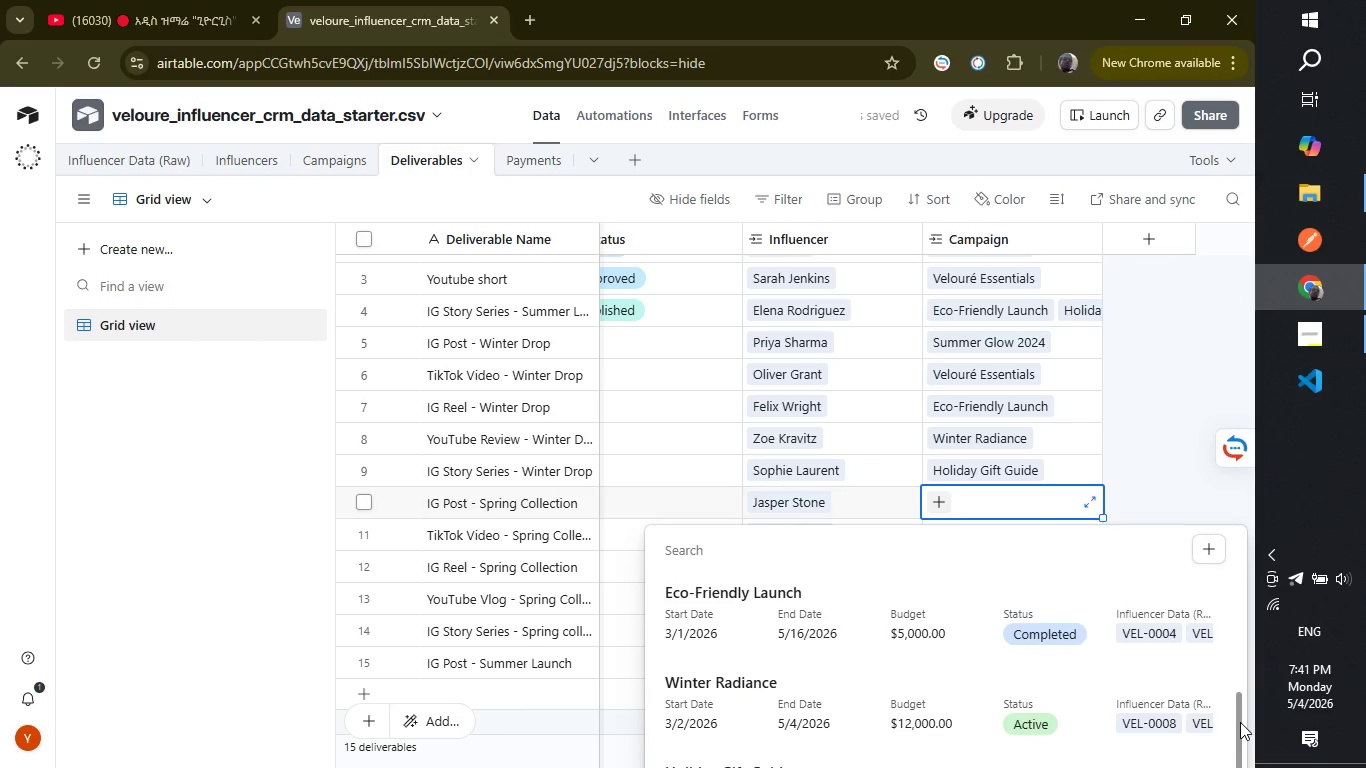 
left_click_drag(start_coordinate=[1237, 722], to_coordinate=[1237, 767])
 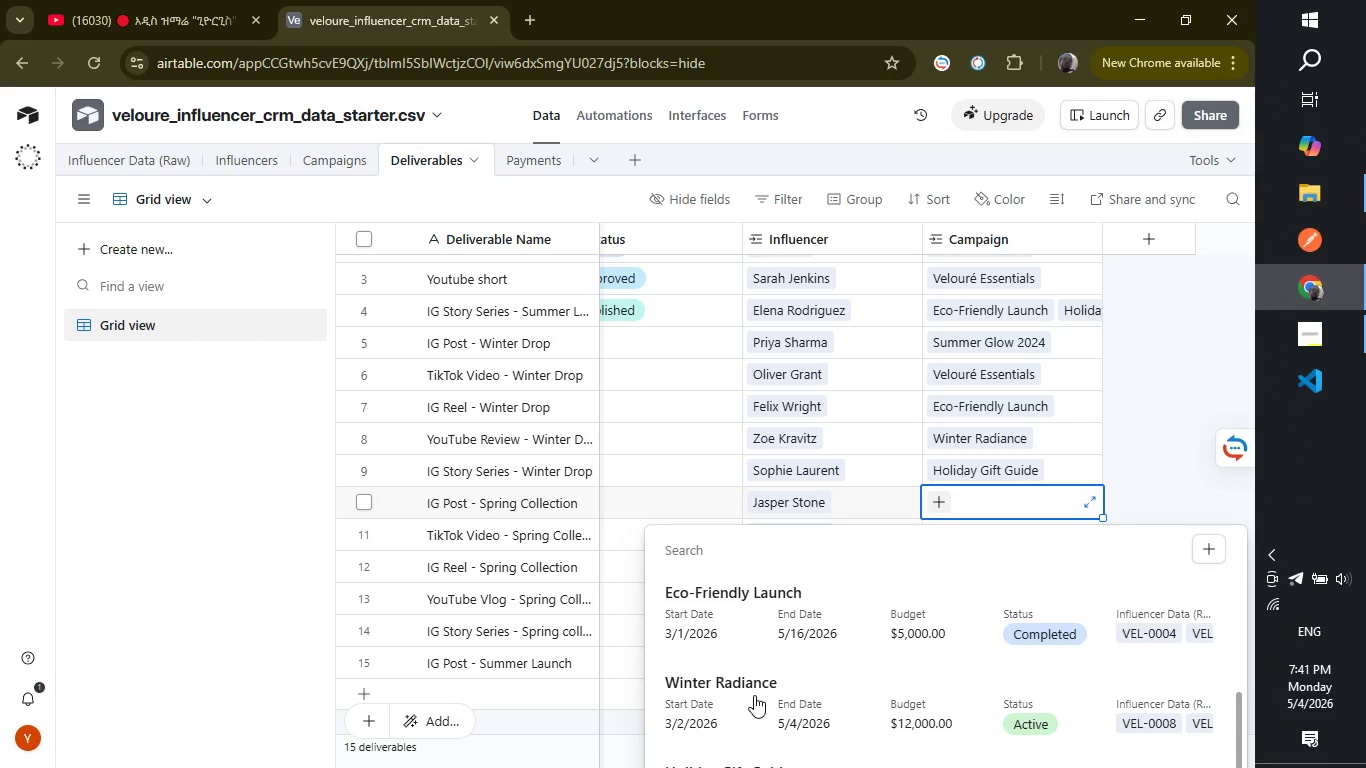 
left_click([754, 695])
 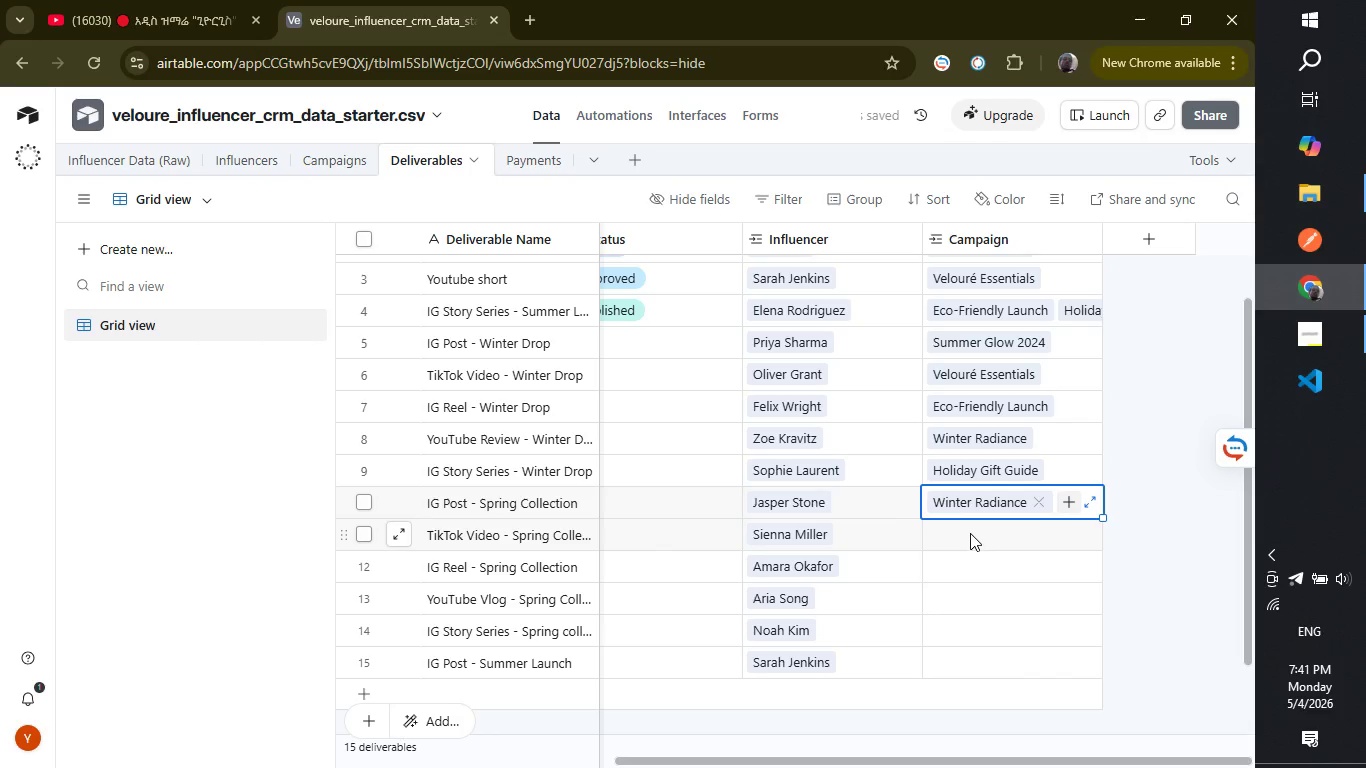 
left_click([970, 533])
 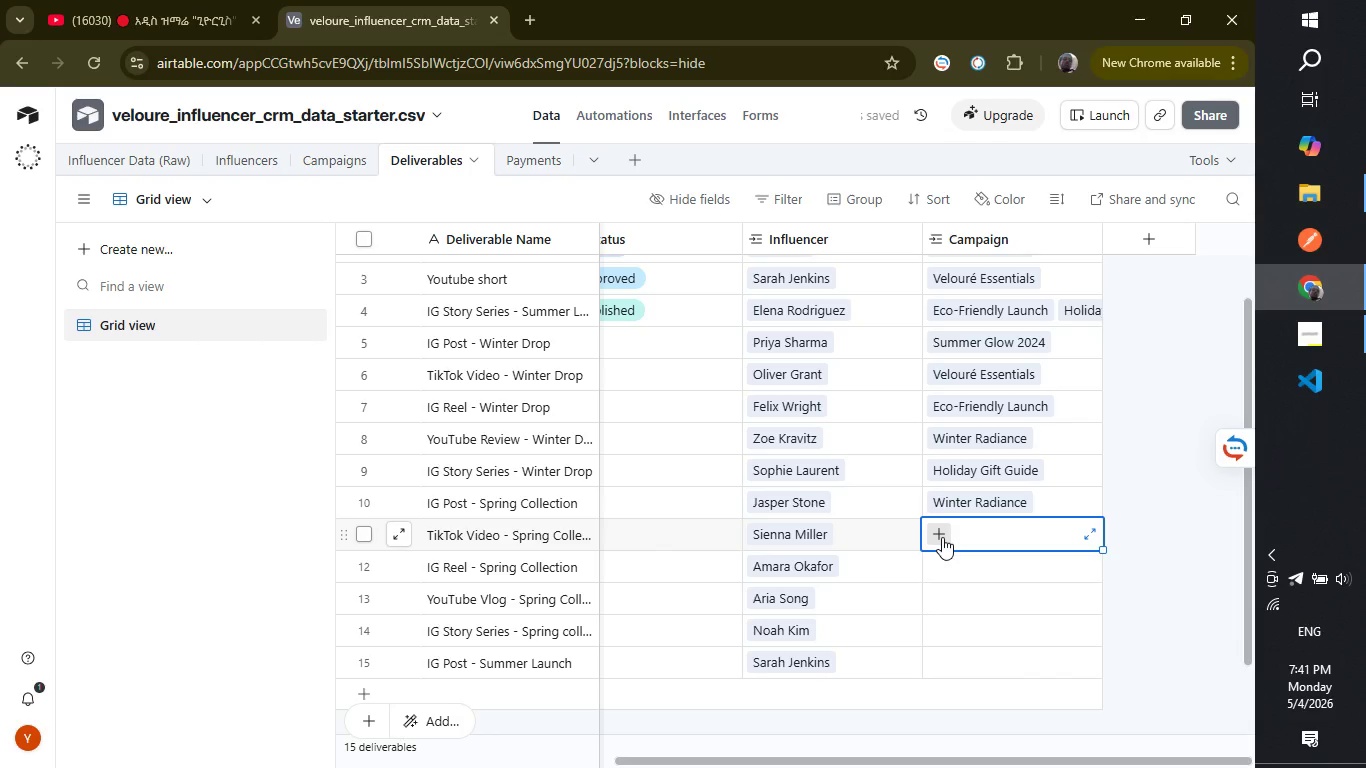 
left_click([942, 537])
 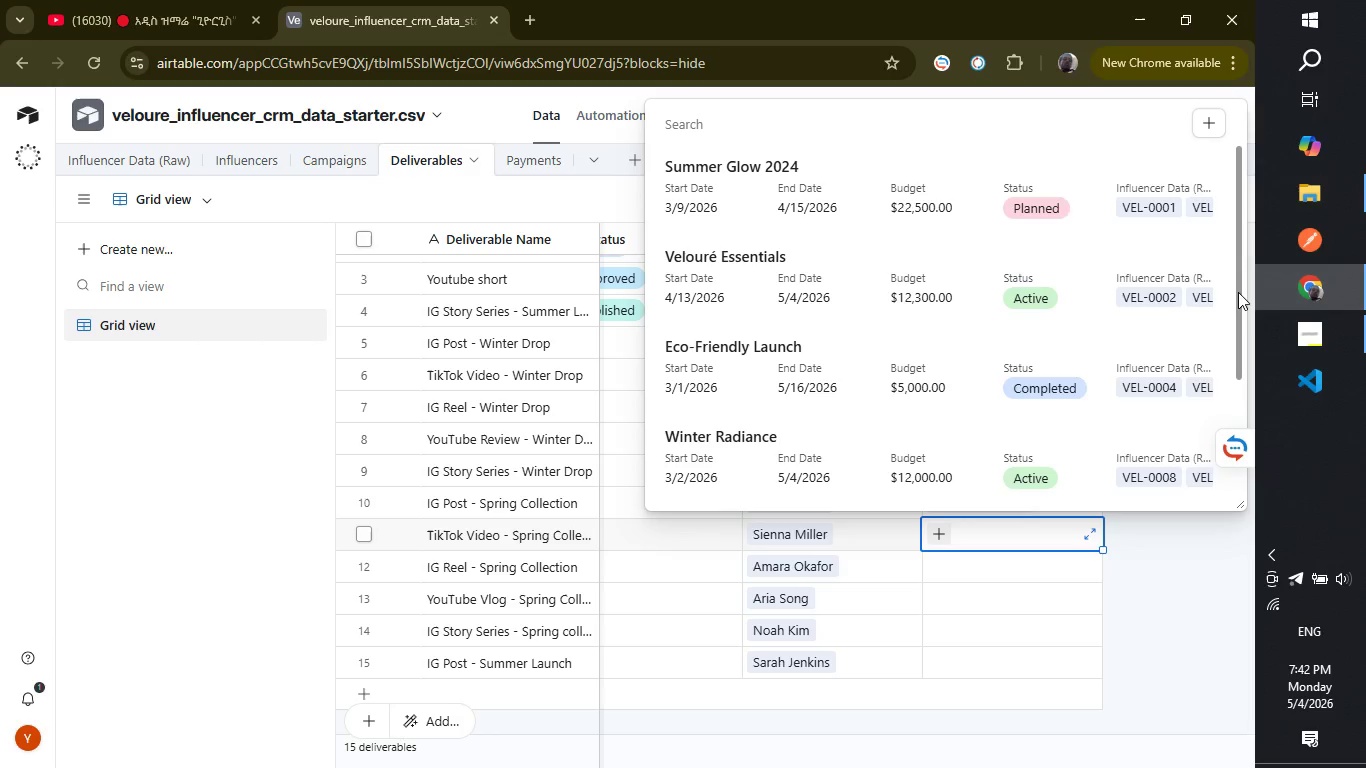 
wait(5.33)
 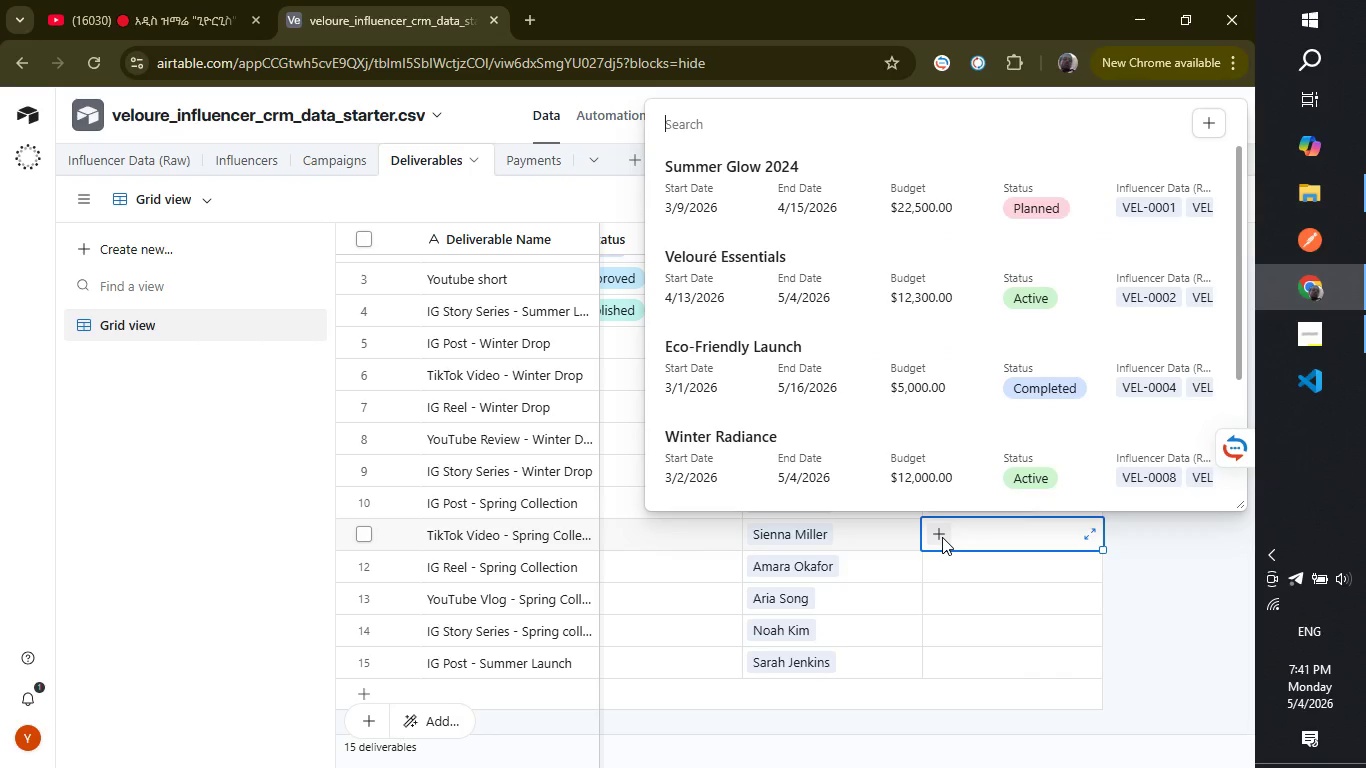 
left_click_drag(start_coordinate=[1239, 295], to_coordinate=[1224, 499])
 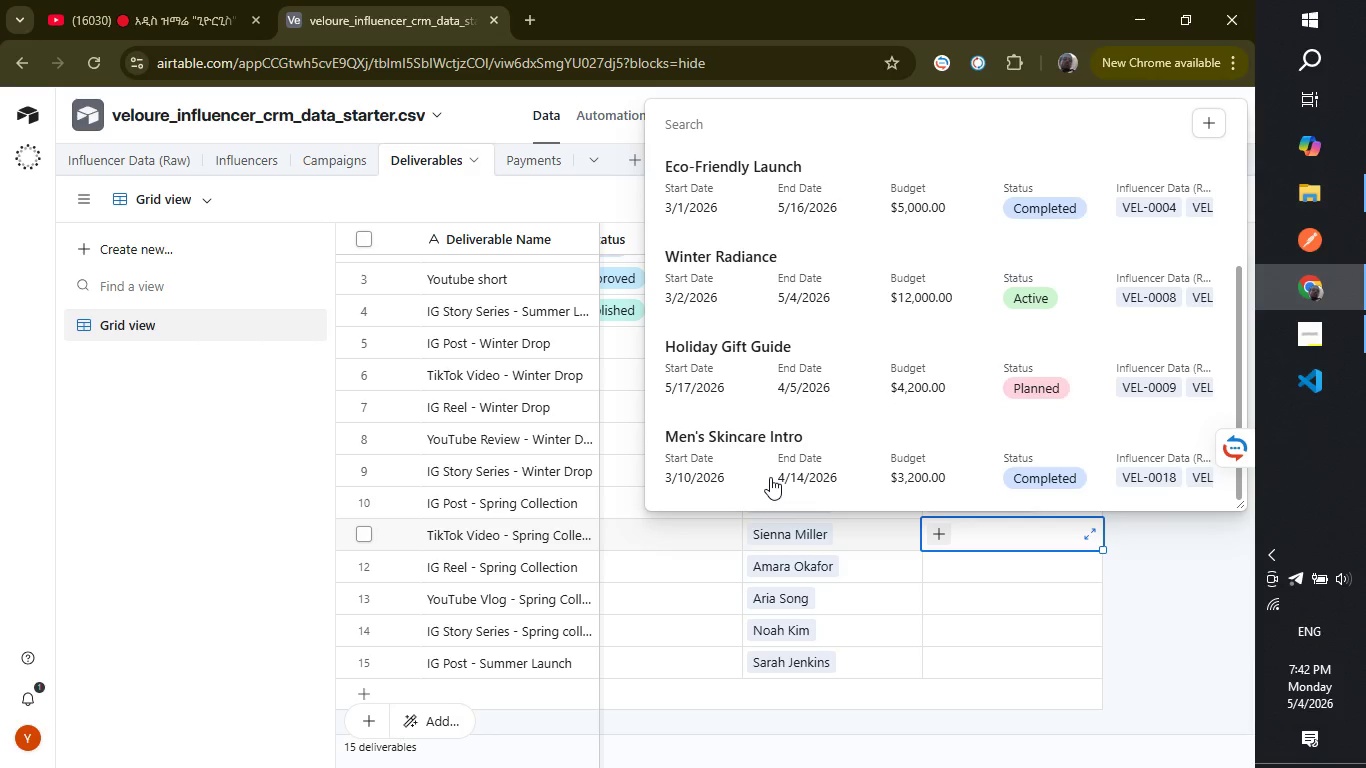 
left_click([770, 477])
 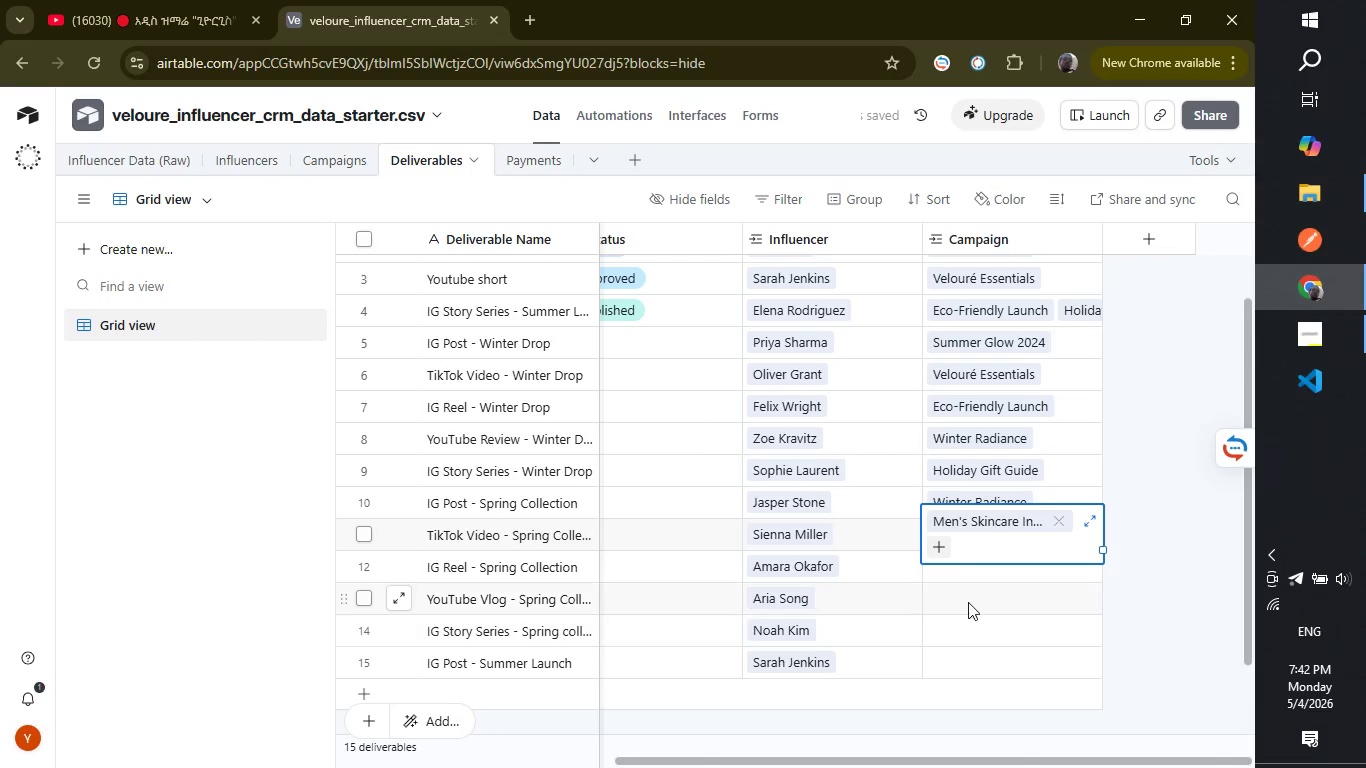 
left_click([968, 602])
 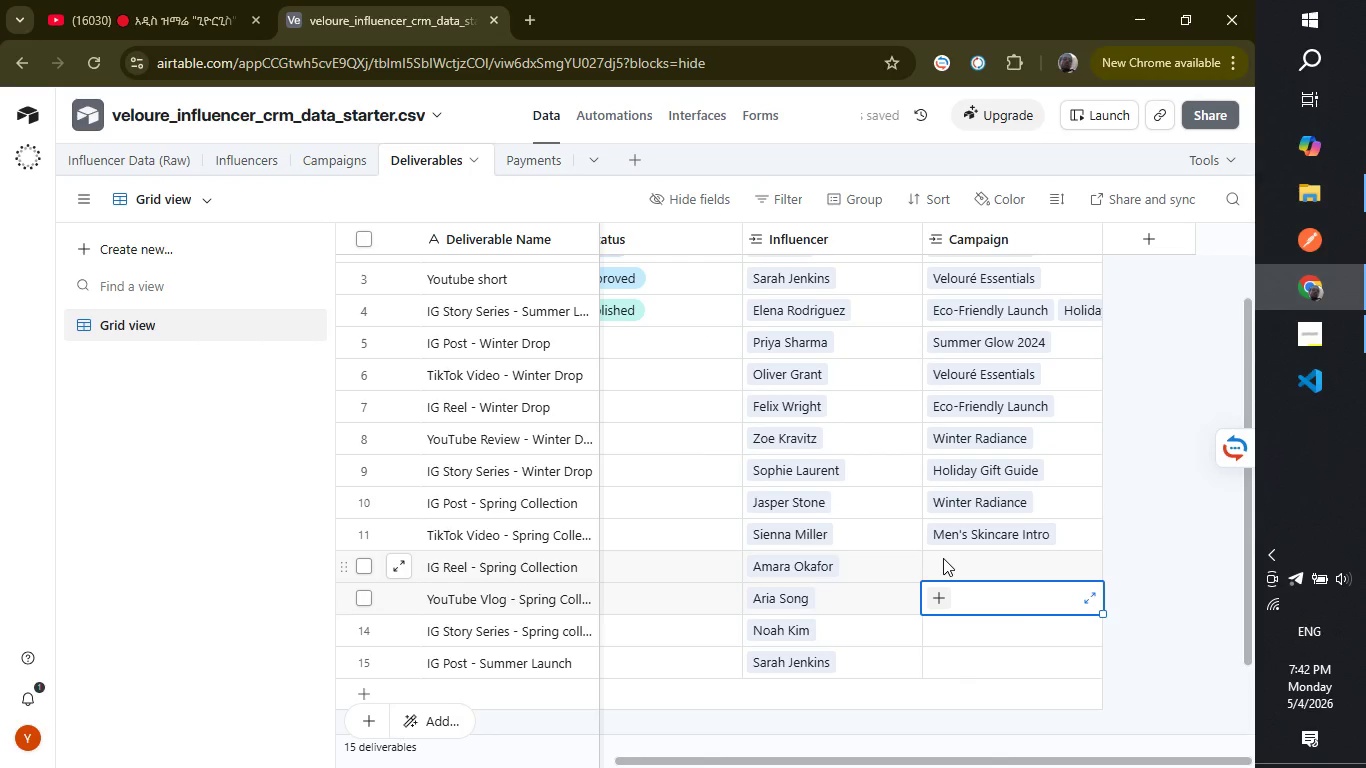 
left_click([943, 558])
 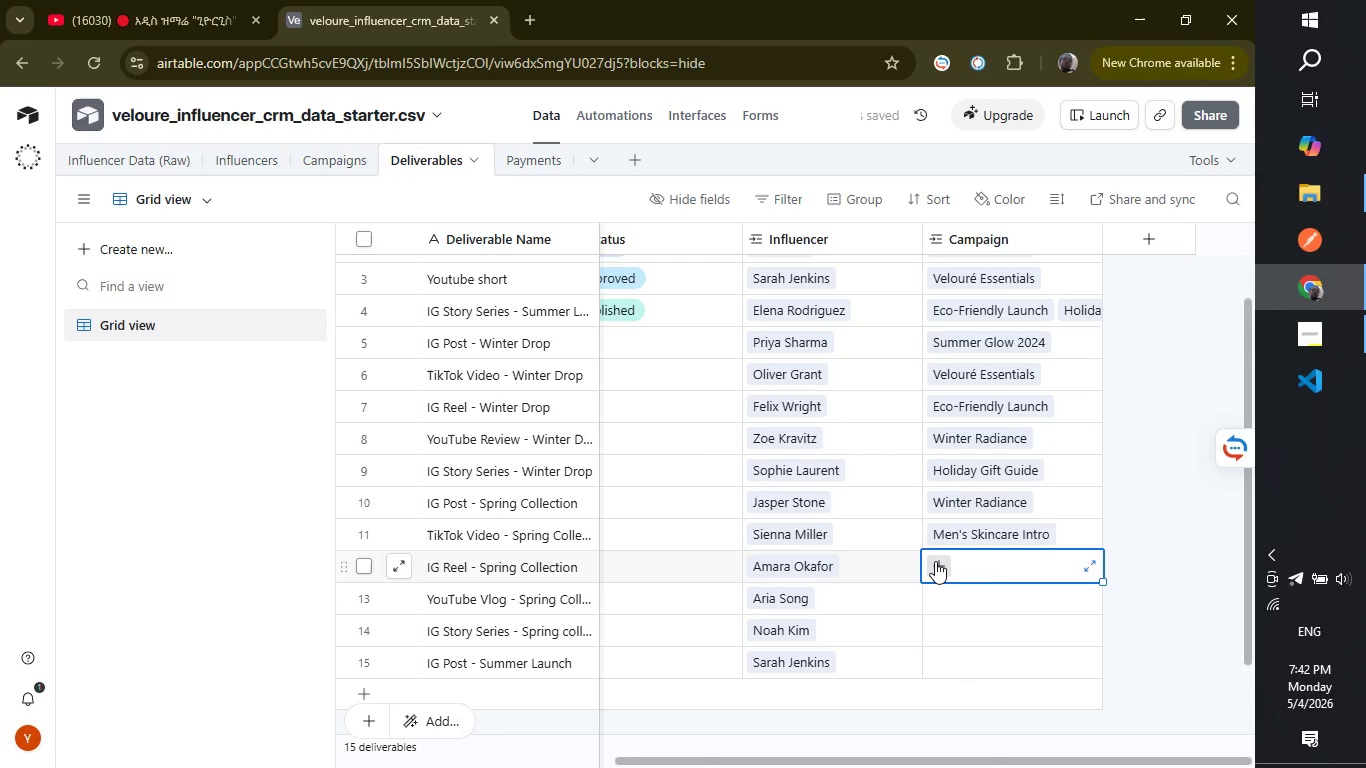 
left_click([935, 561])
 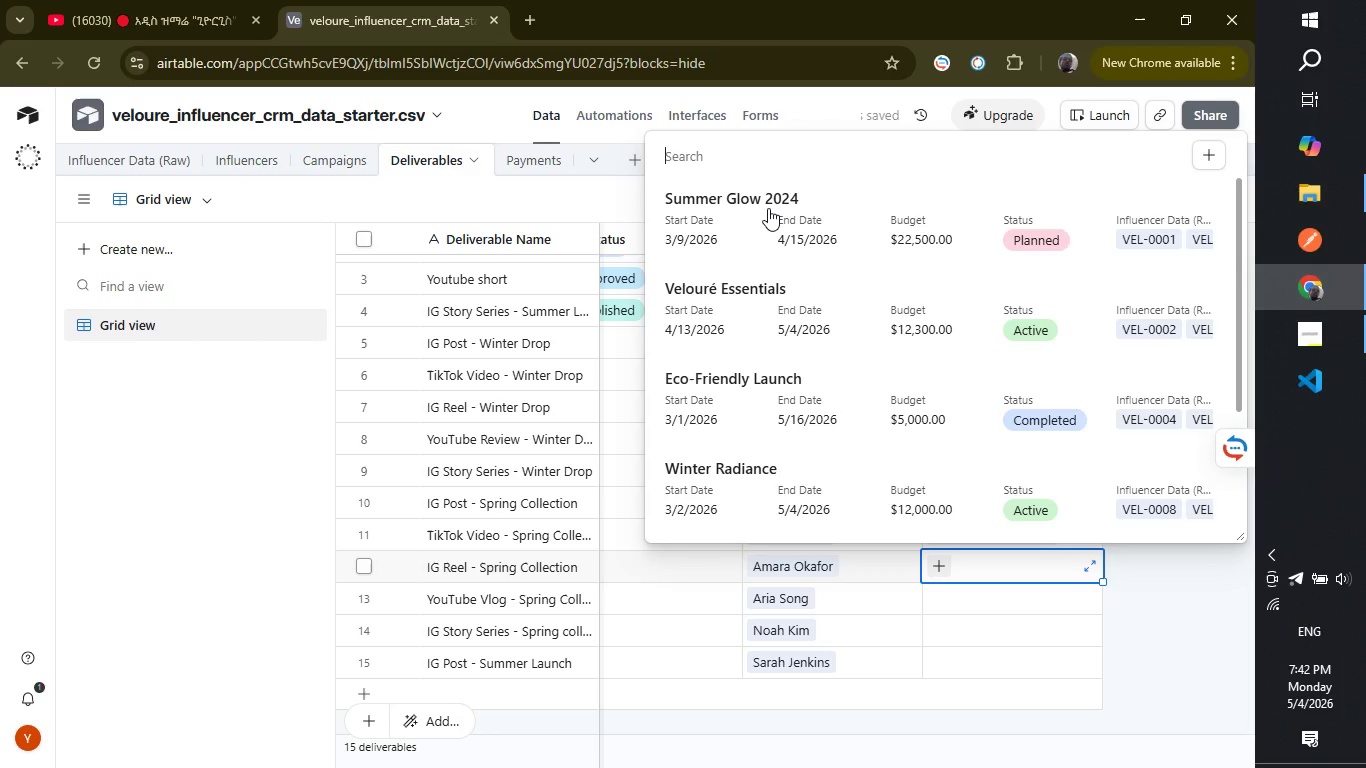 
left_click([768, 208])
 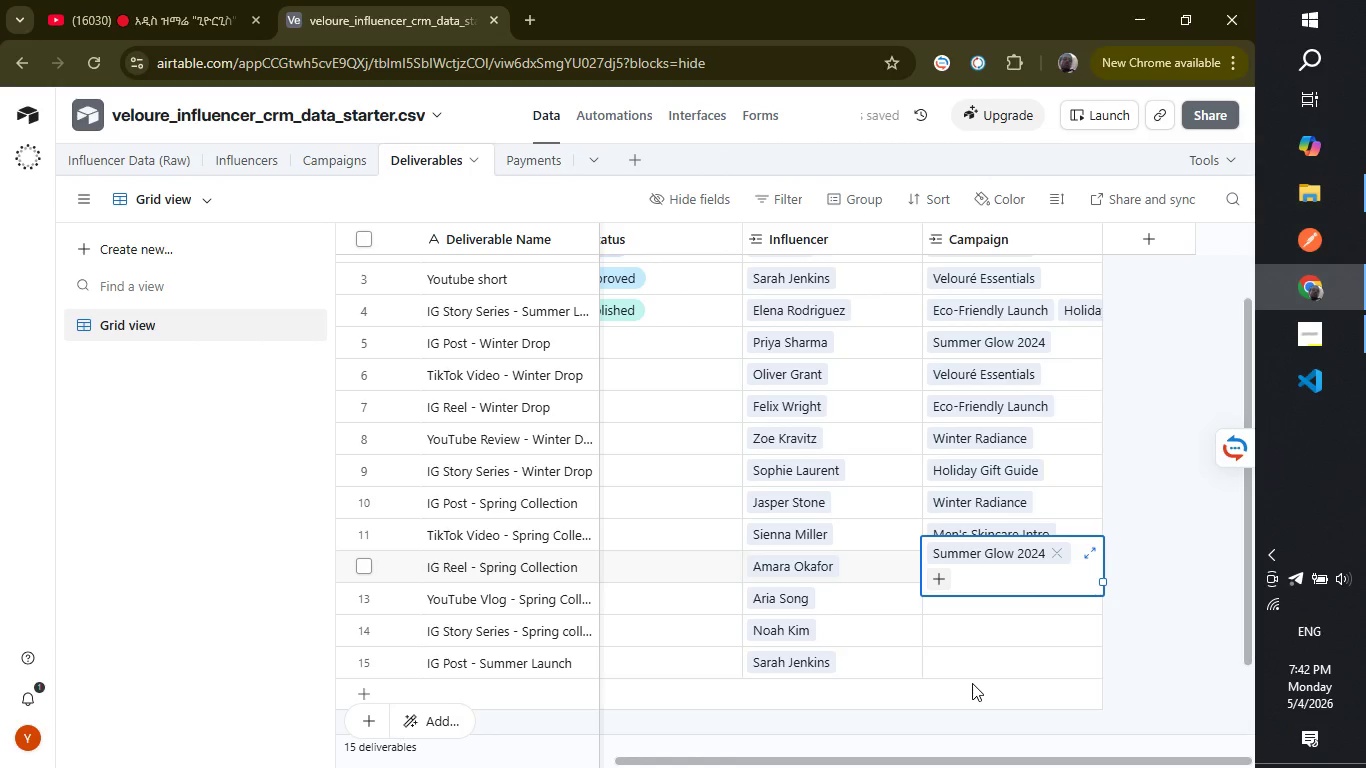 
left_click([978, 666])
 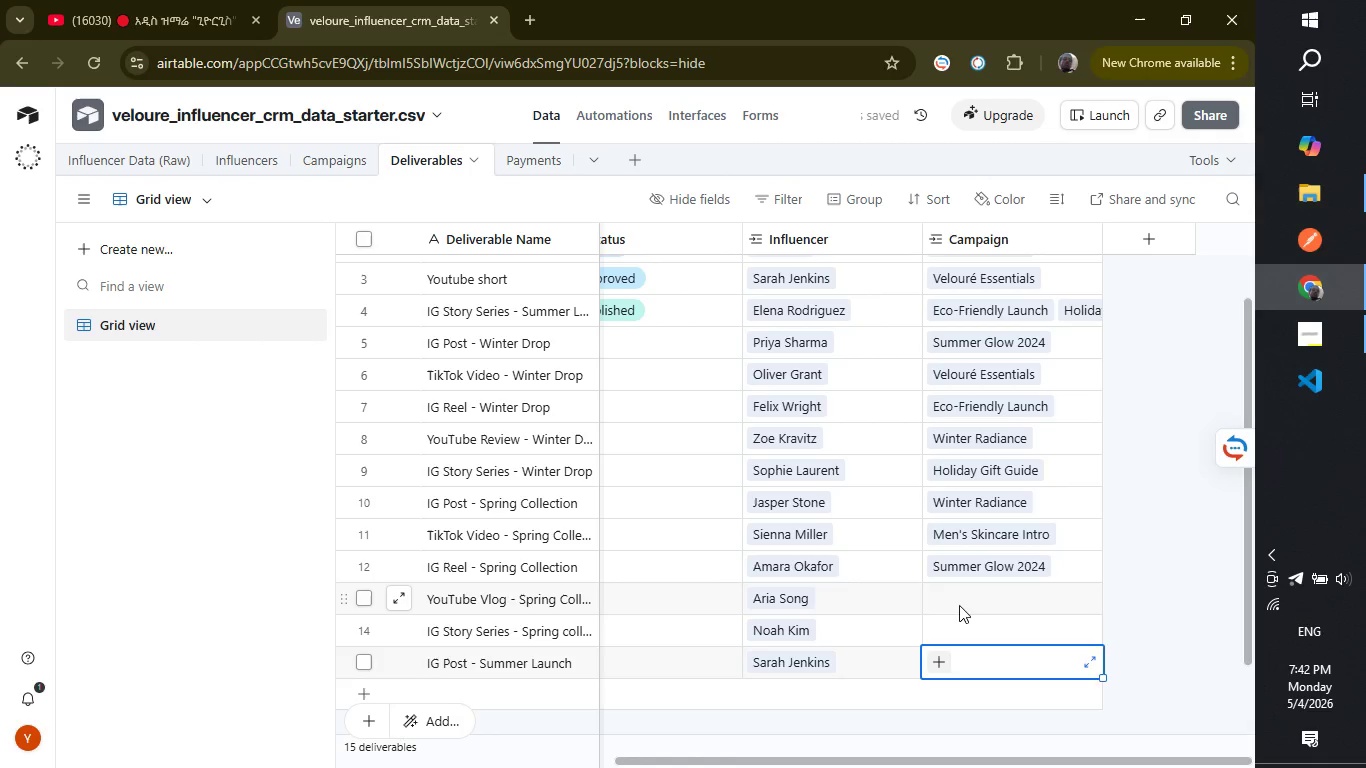 
left_click([959, 605])
 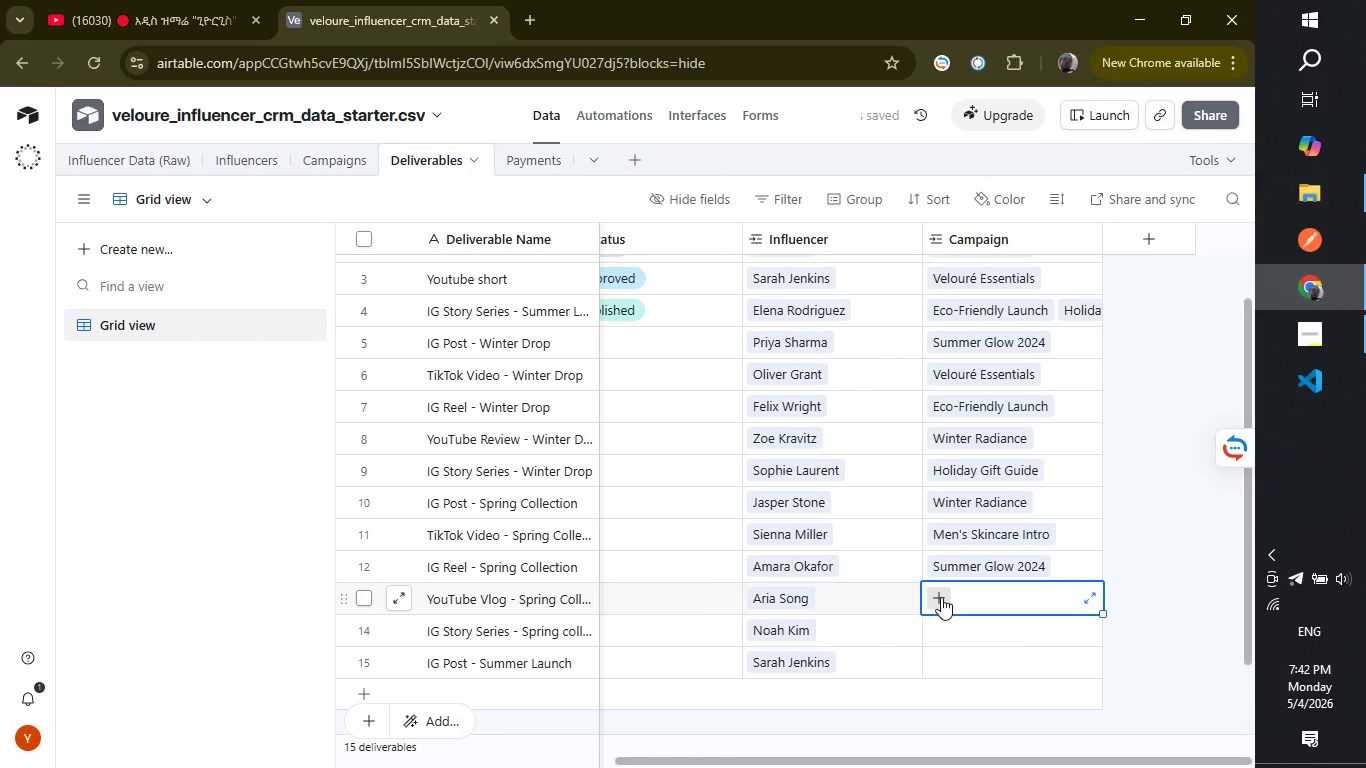 
left_click([937, 596])
 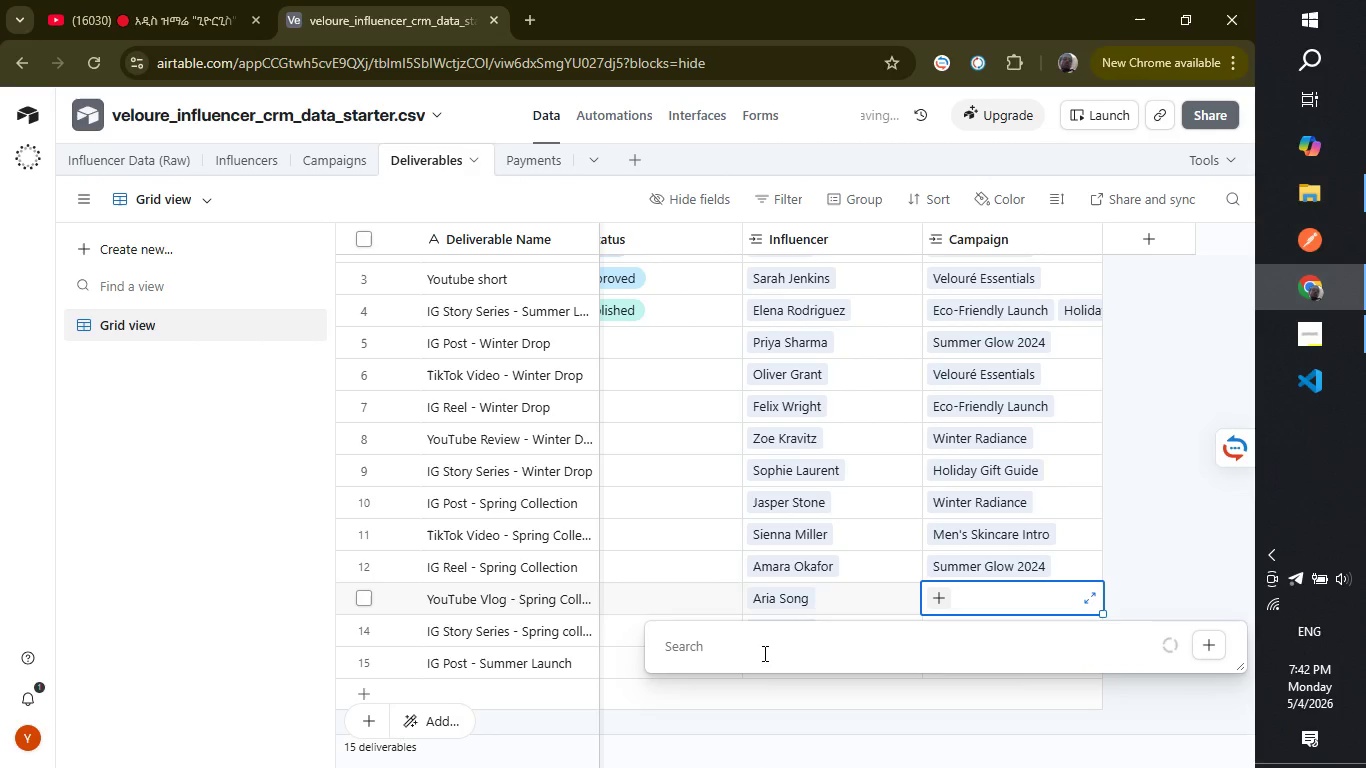 
wait(5.44)
 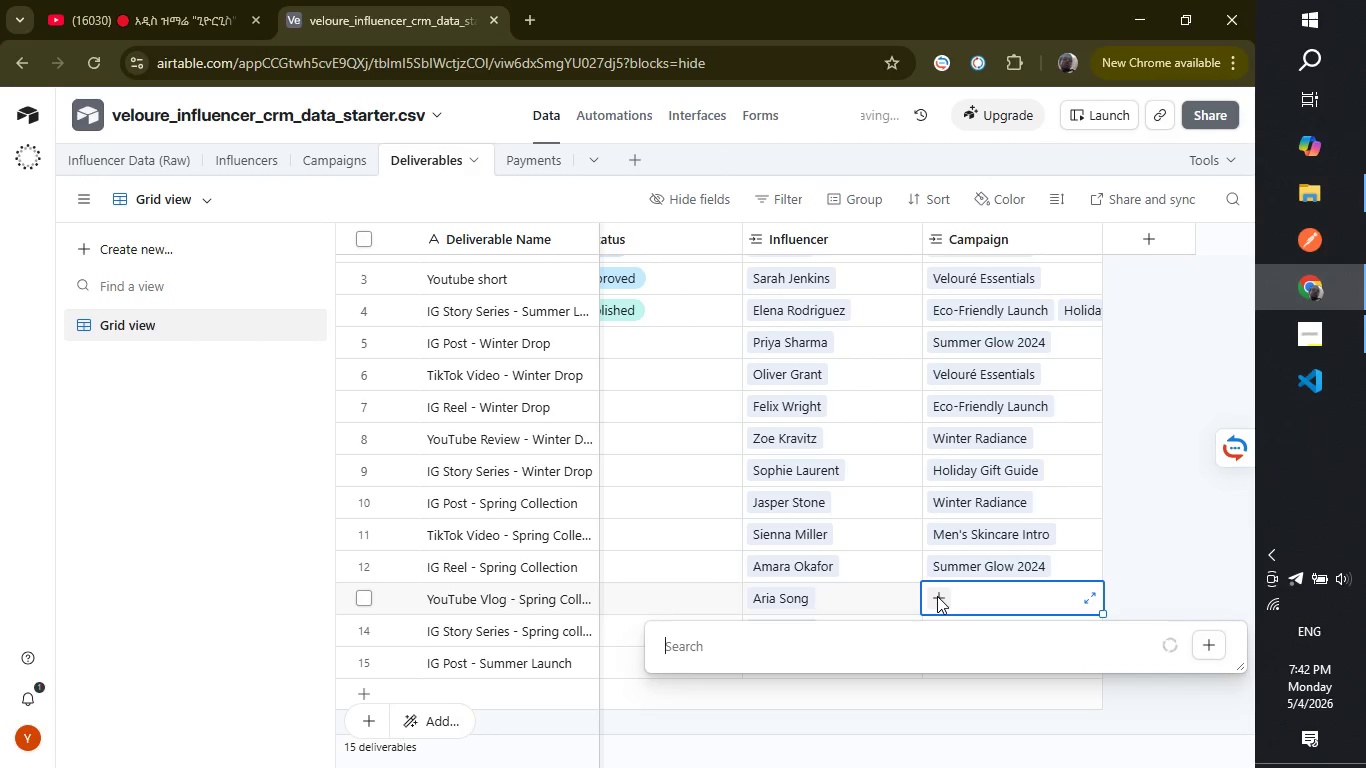 
left_click([763, 653])
 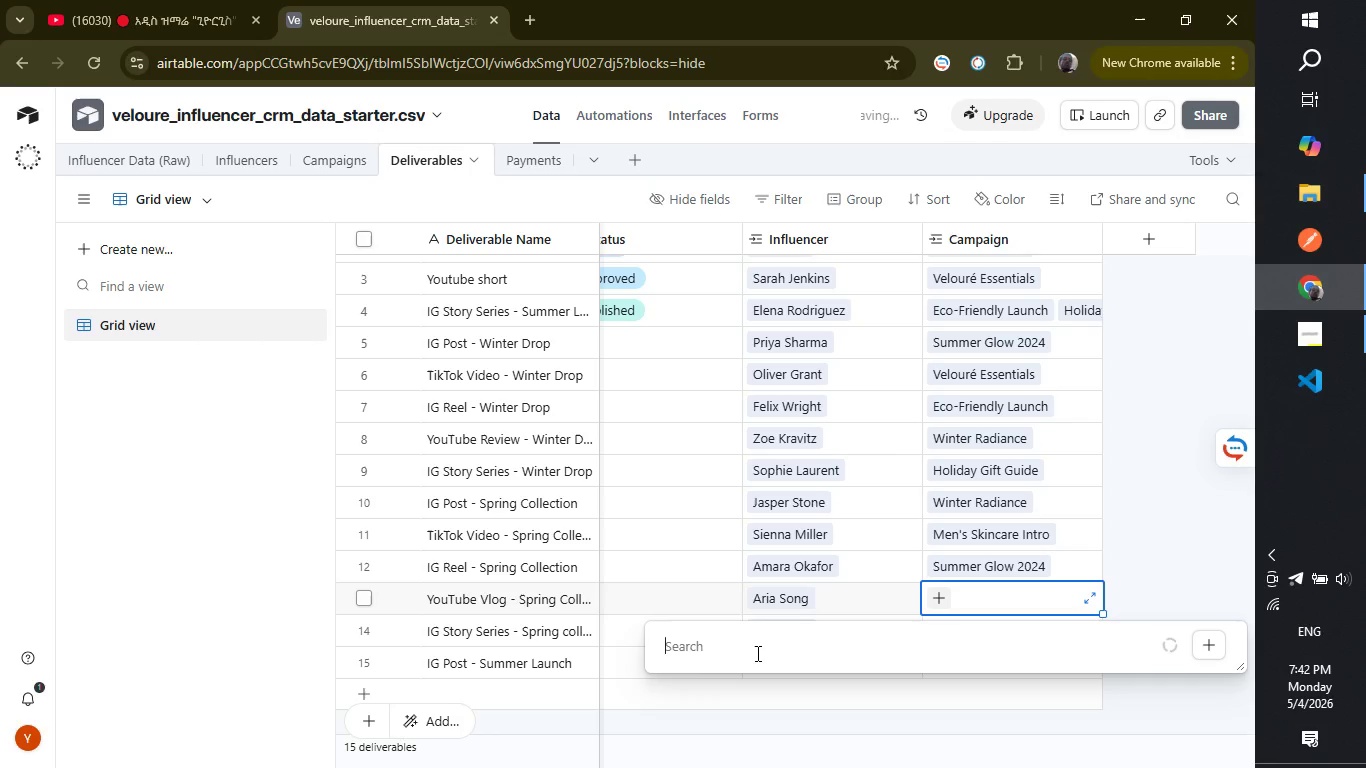 
left_click([756, 653])
 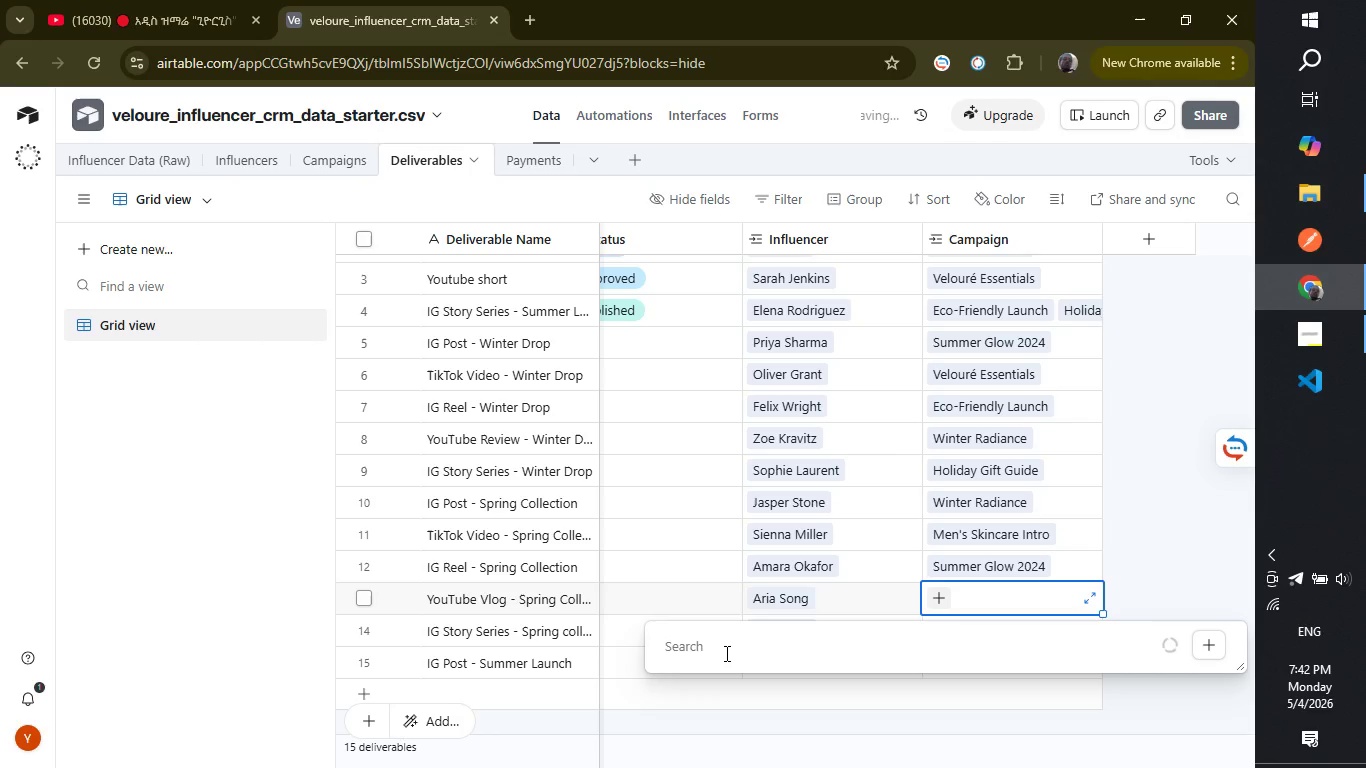 
left_click([725, 653])
 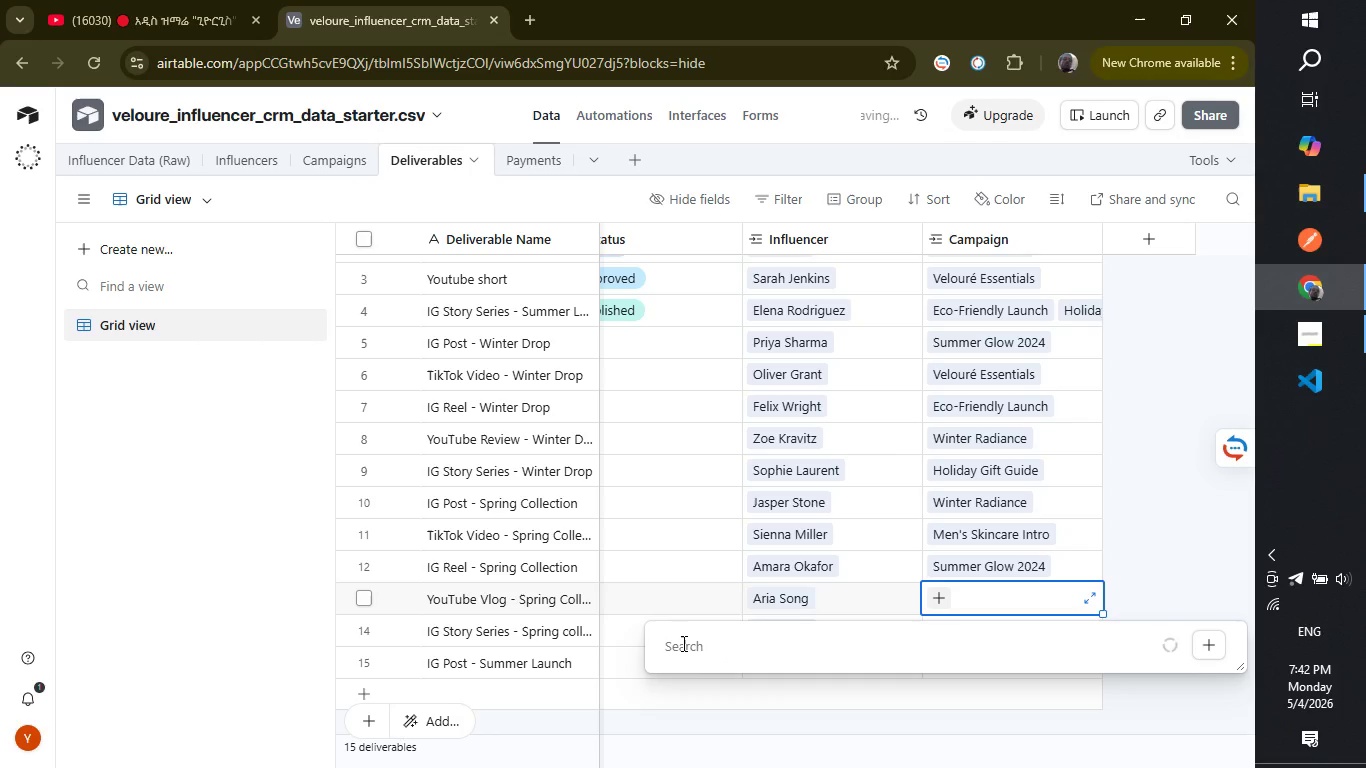 
left_click([682, 643])
 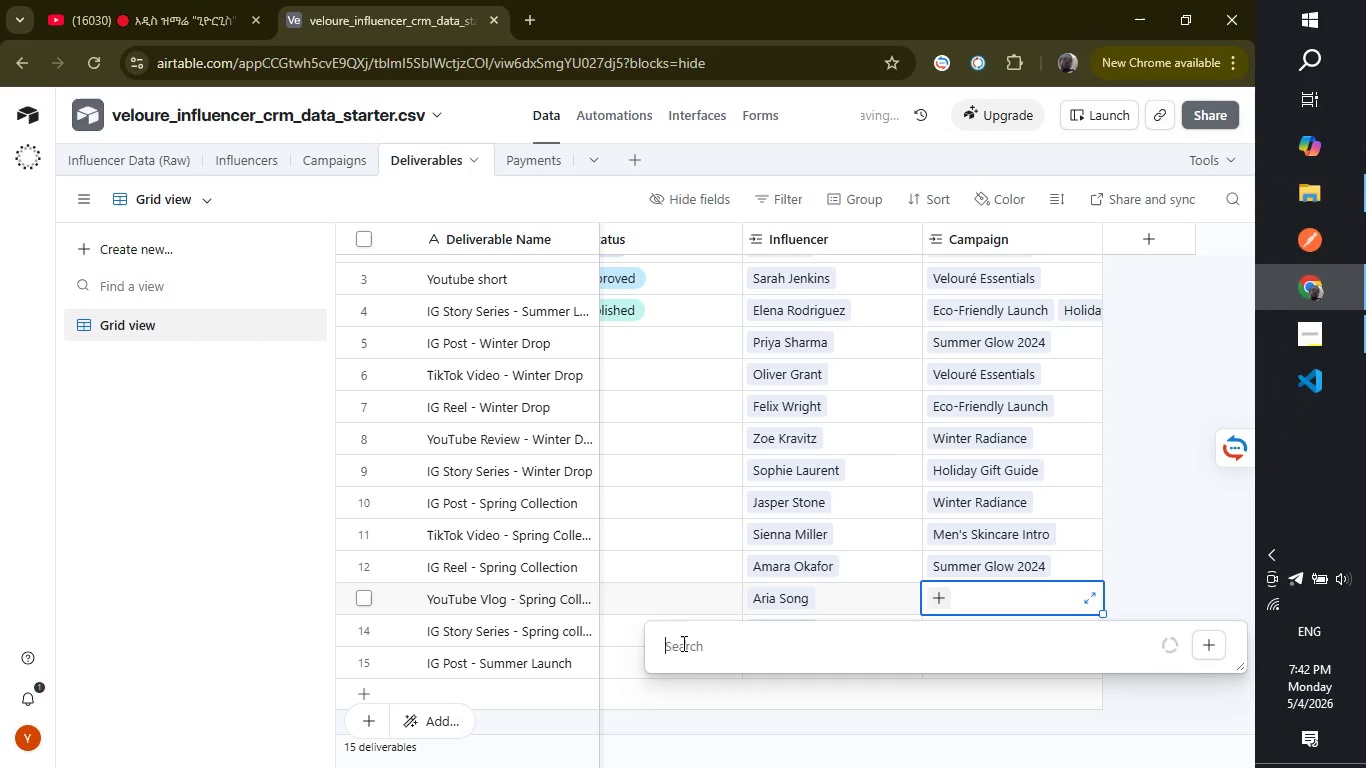 
left_click([682, 643])
 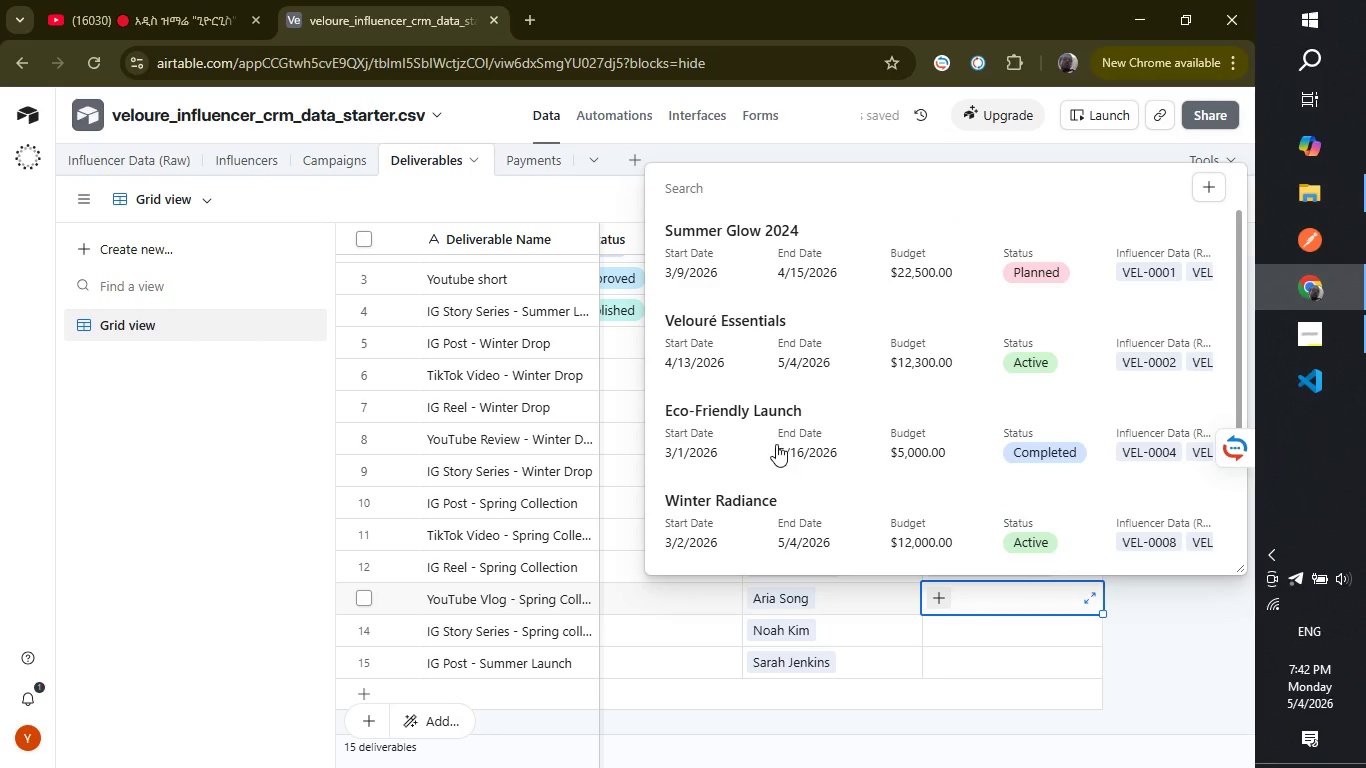 
left_click([770, 439])
 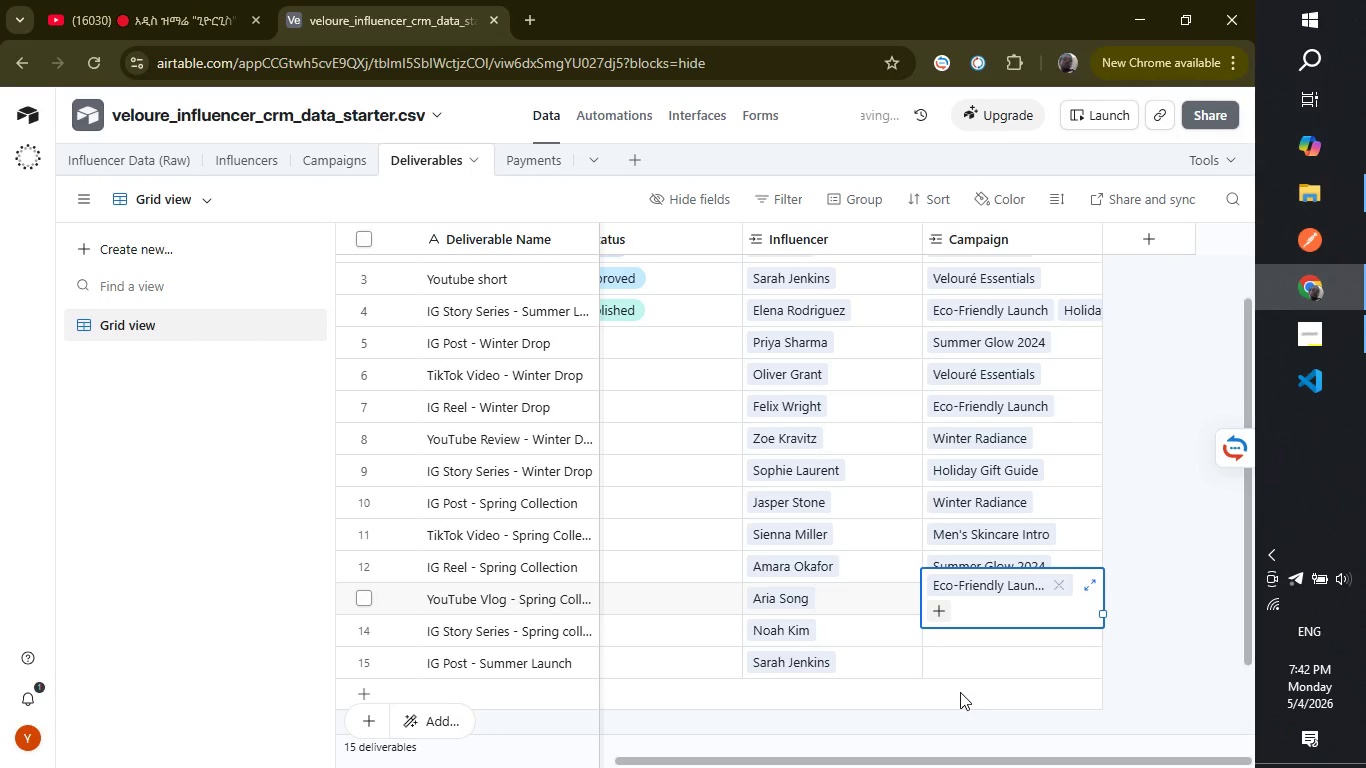 
left_click([961, 696])
 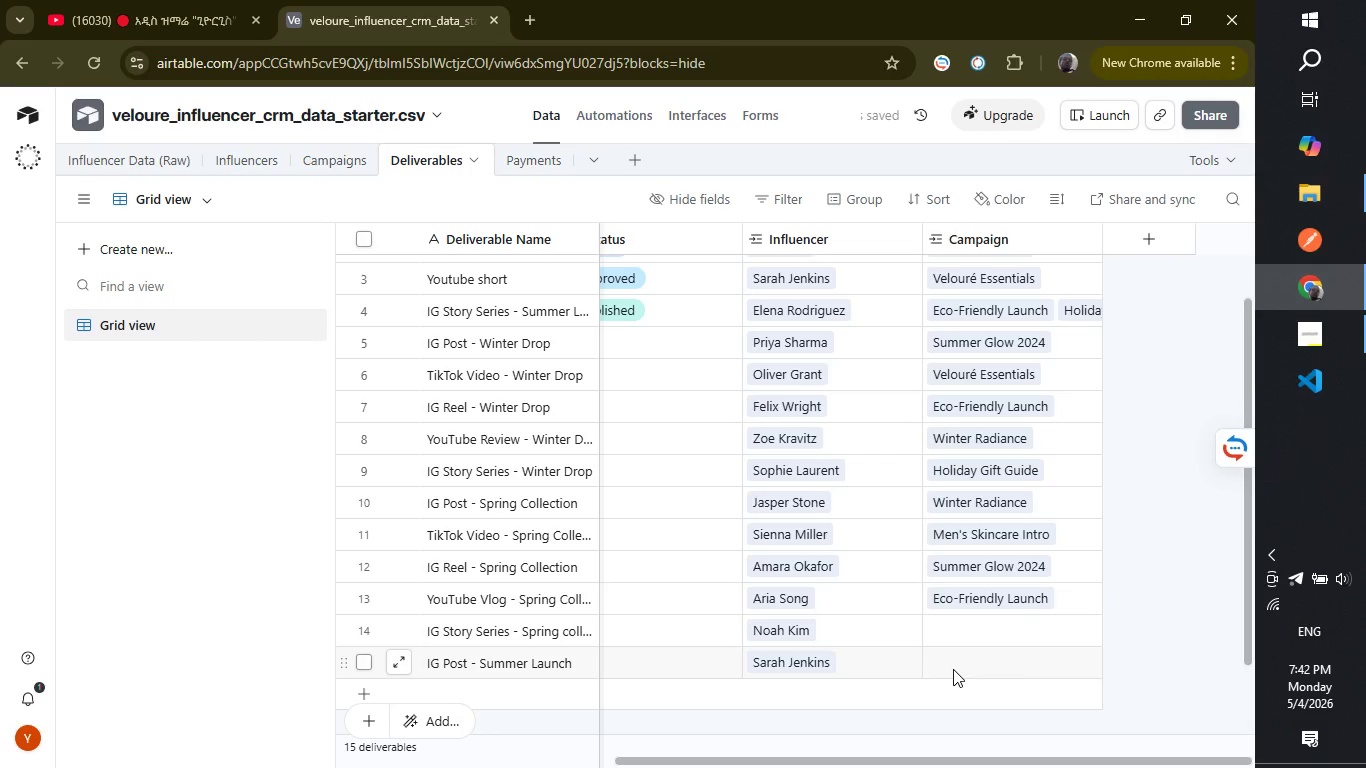 
left_click([953, 669])
 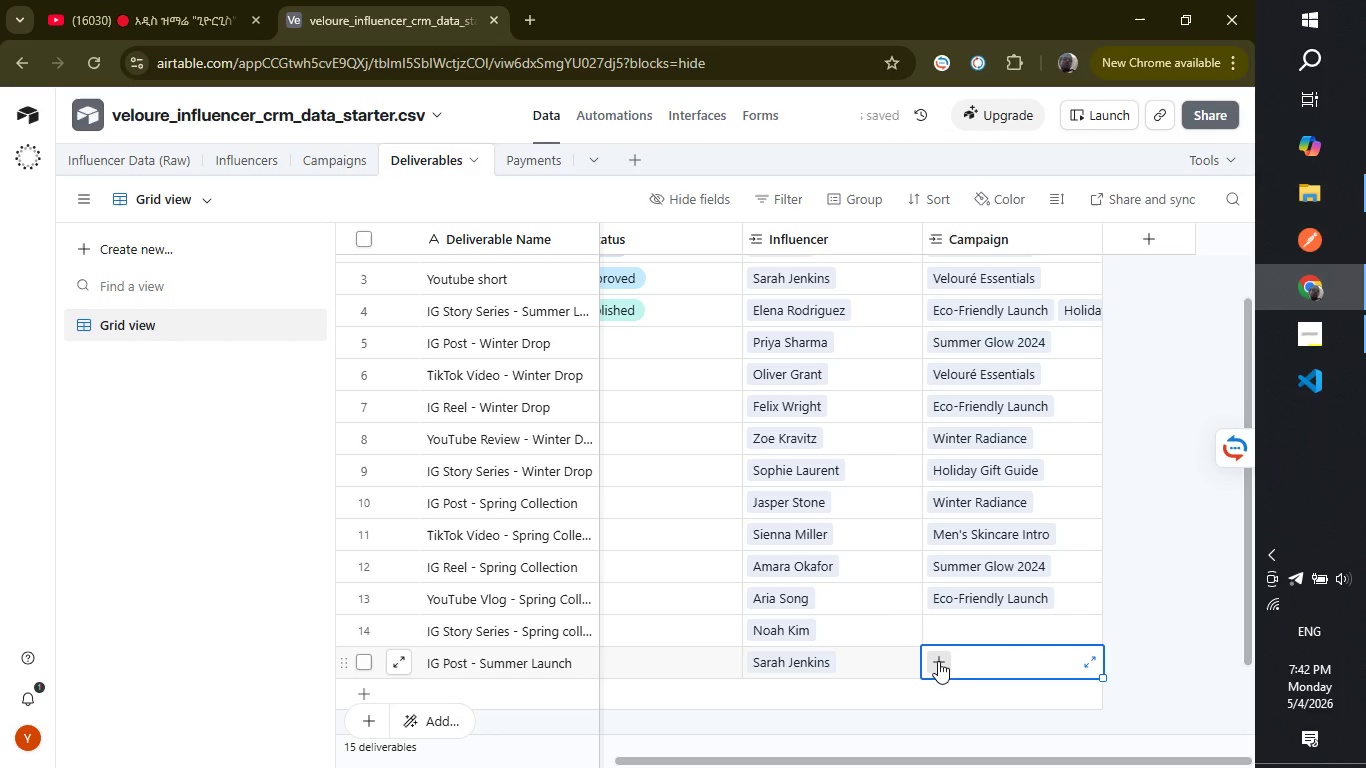 
left_click([938, 661])
 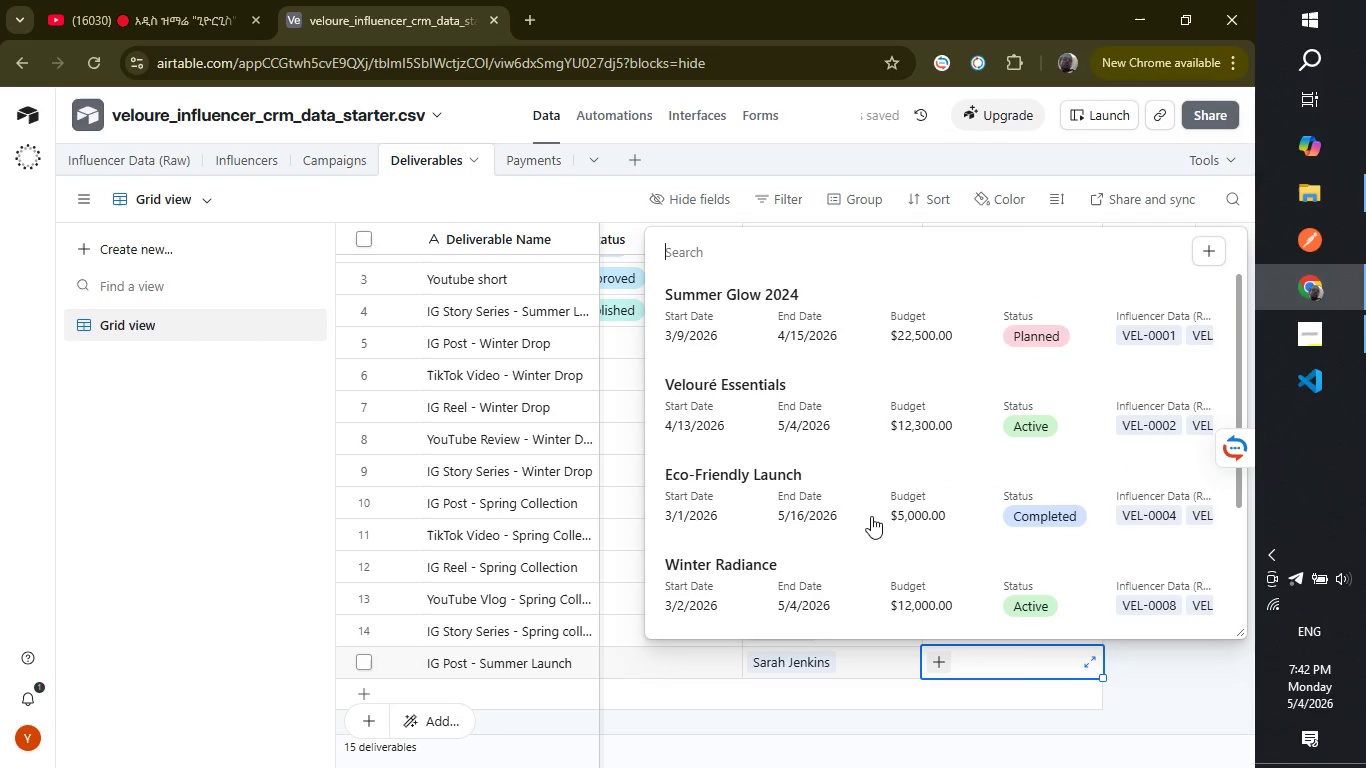 
left_click([751, 312])
 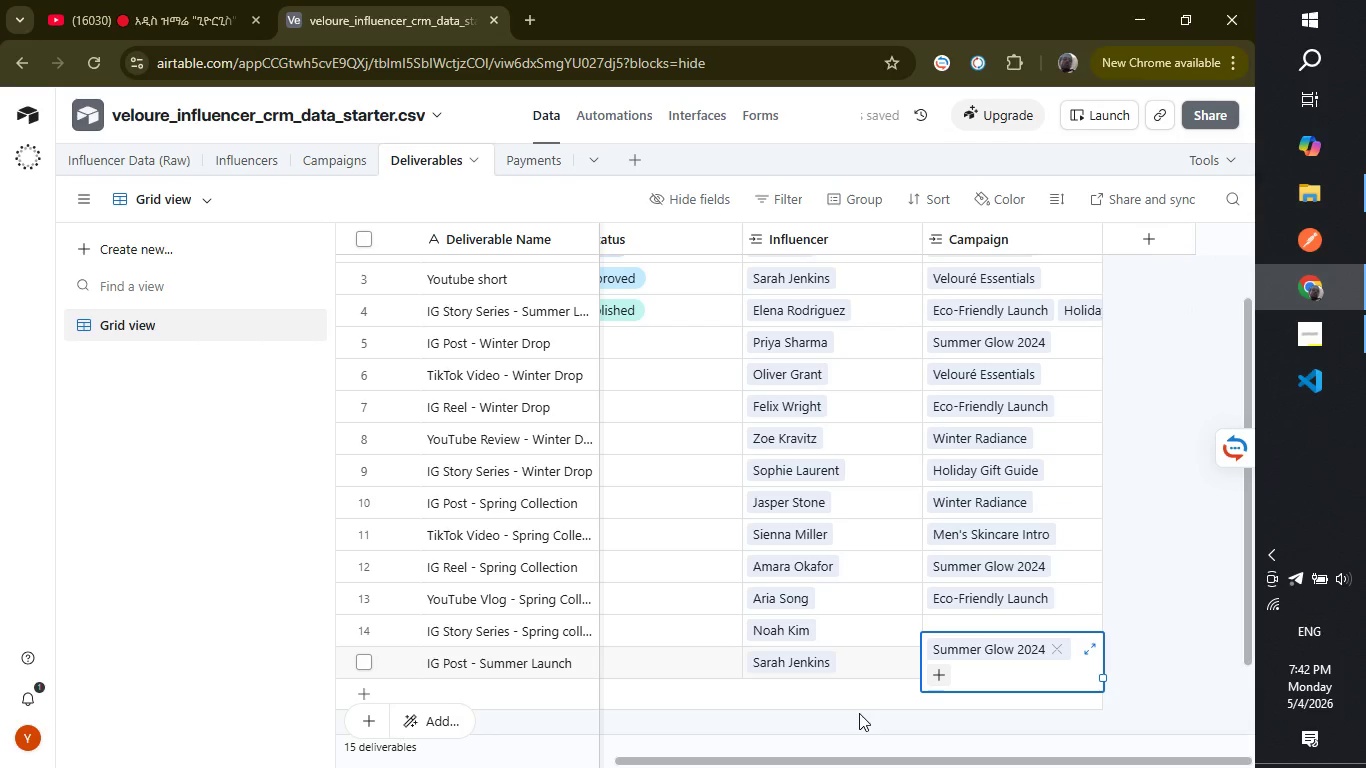 
left_click([859, 710])
 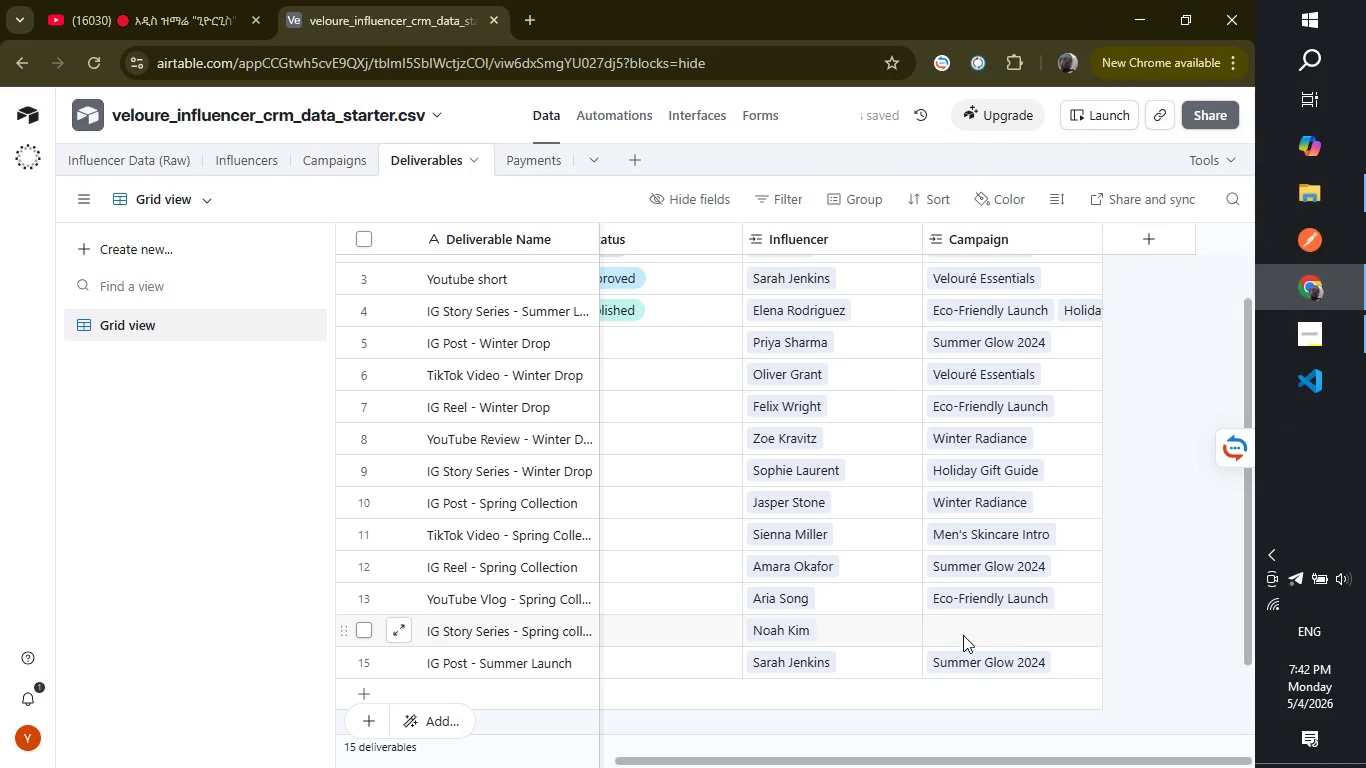 
left_click([963, 635])
 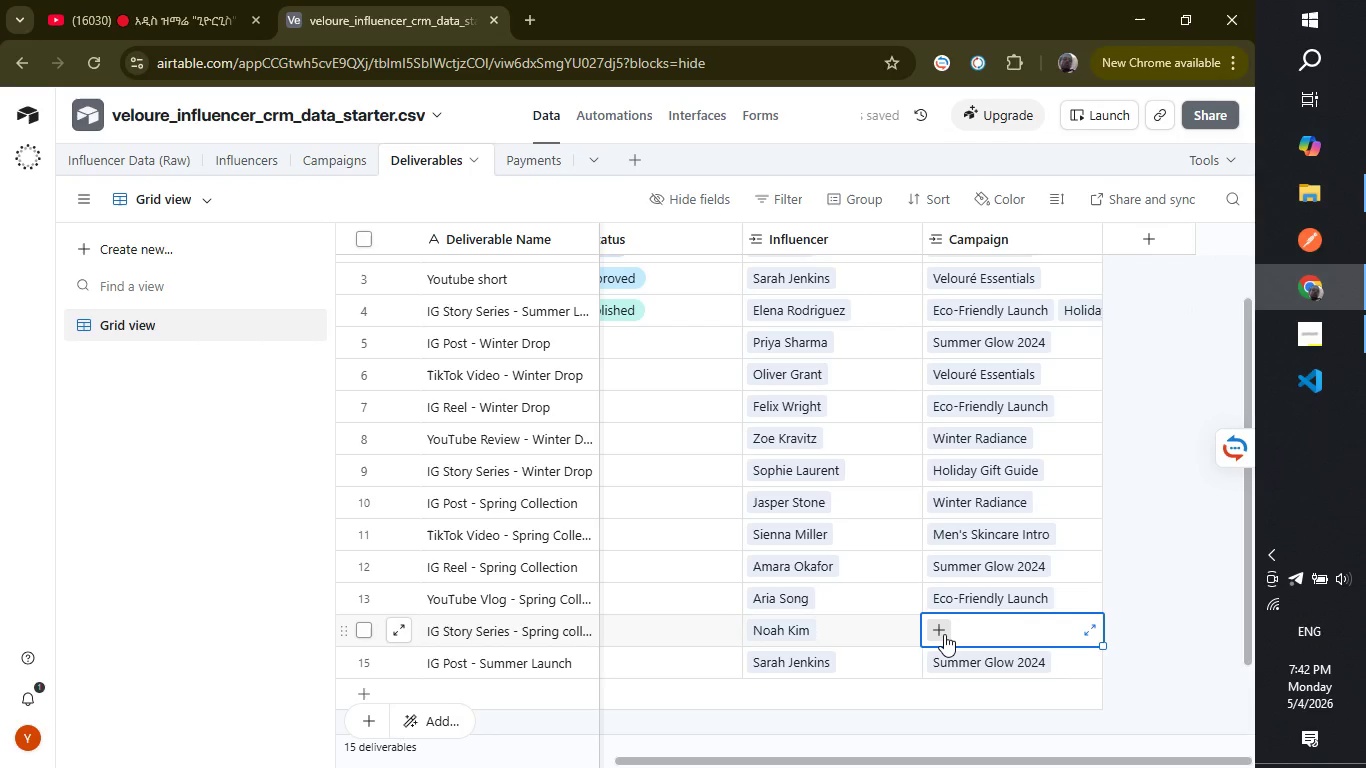 
left_click([943, 634])
 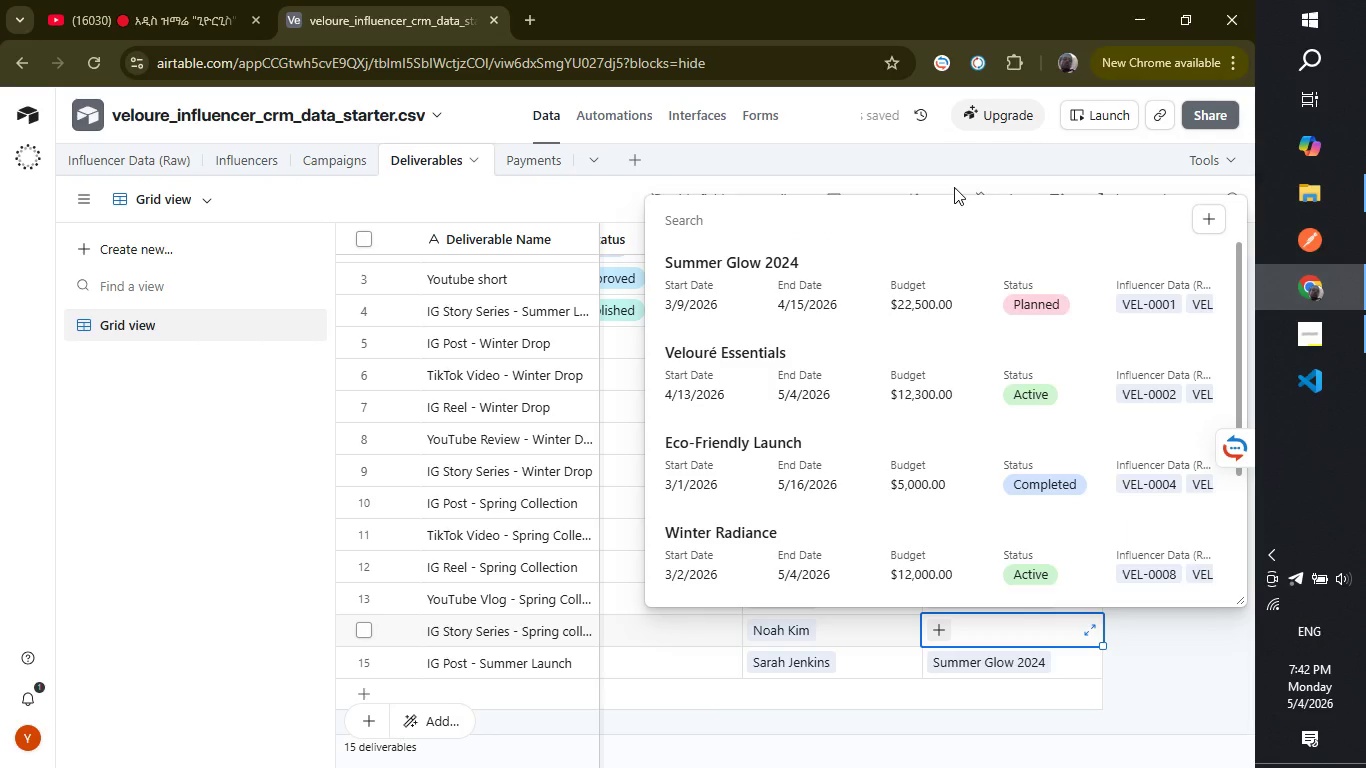 
left_click([741, 368])
 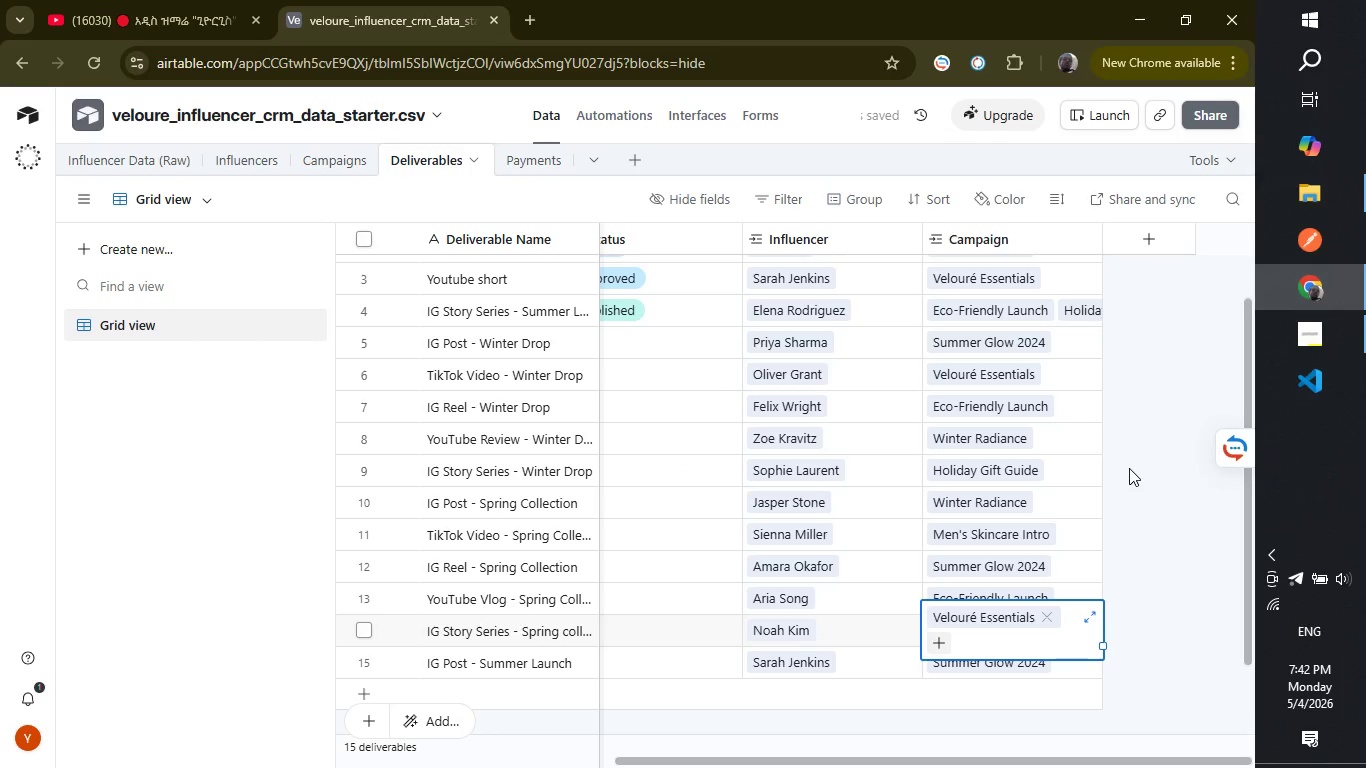 
left_click([1152, 468])
 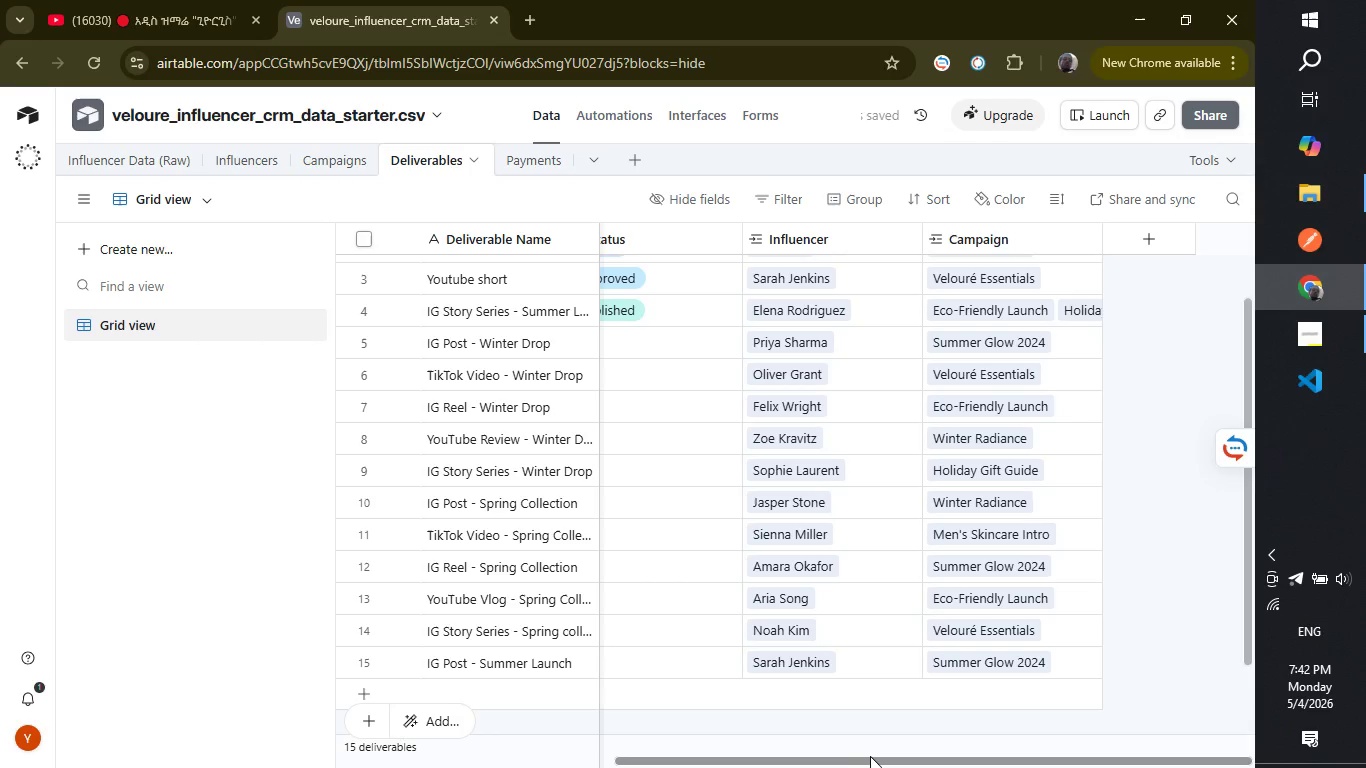 
left_click_drag(start_coordinate=[871, 756], to_coordinate=[579, 765])
 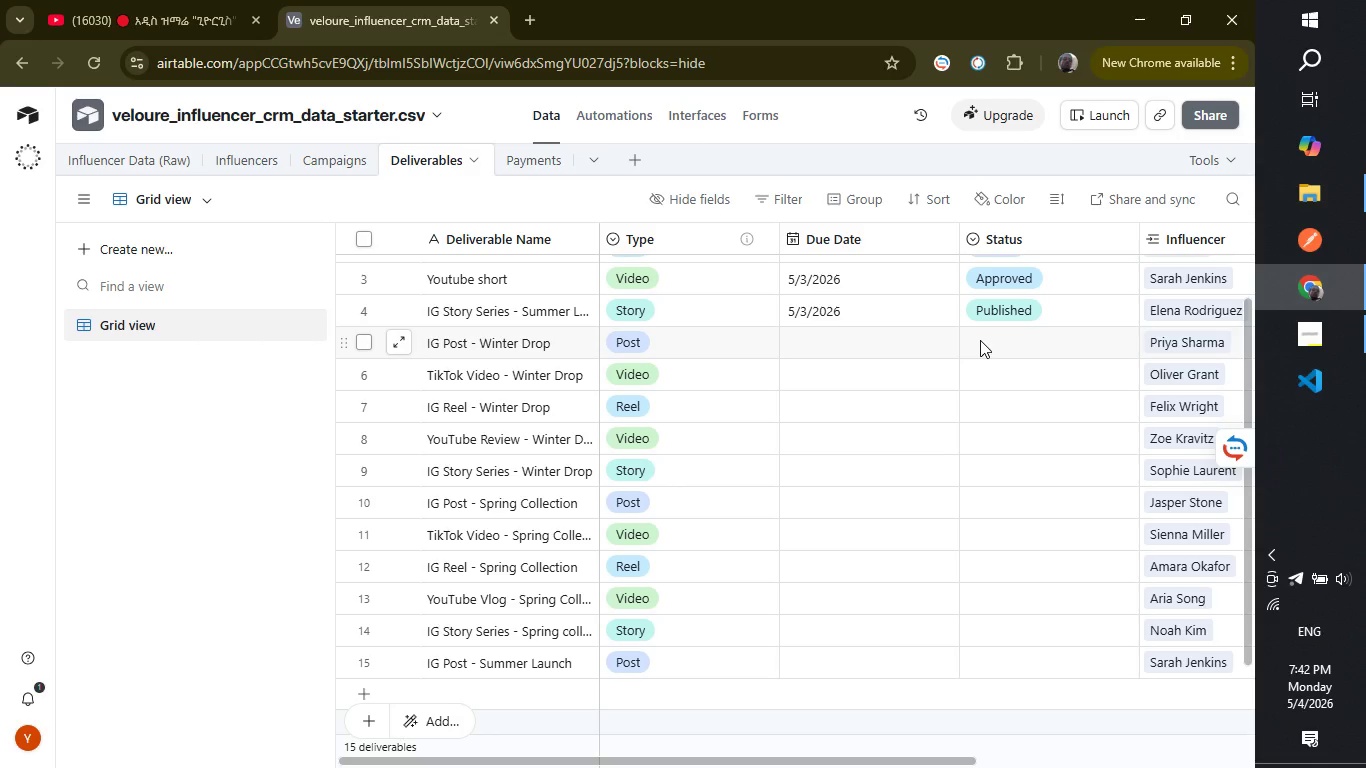 
wait(5.81)
 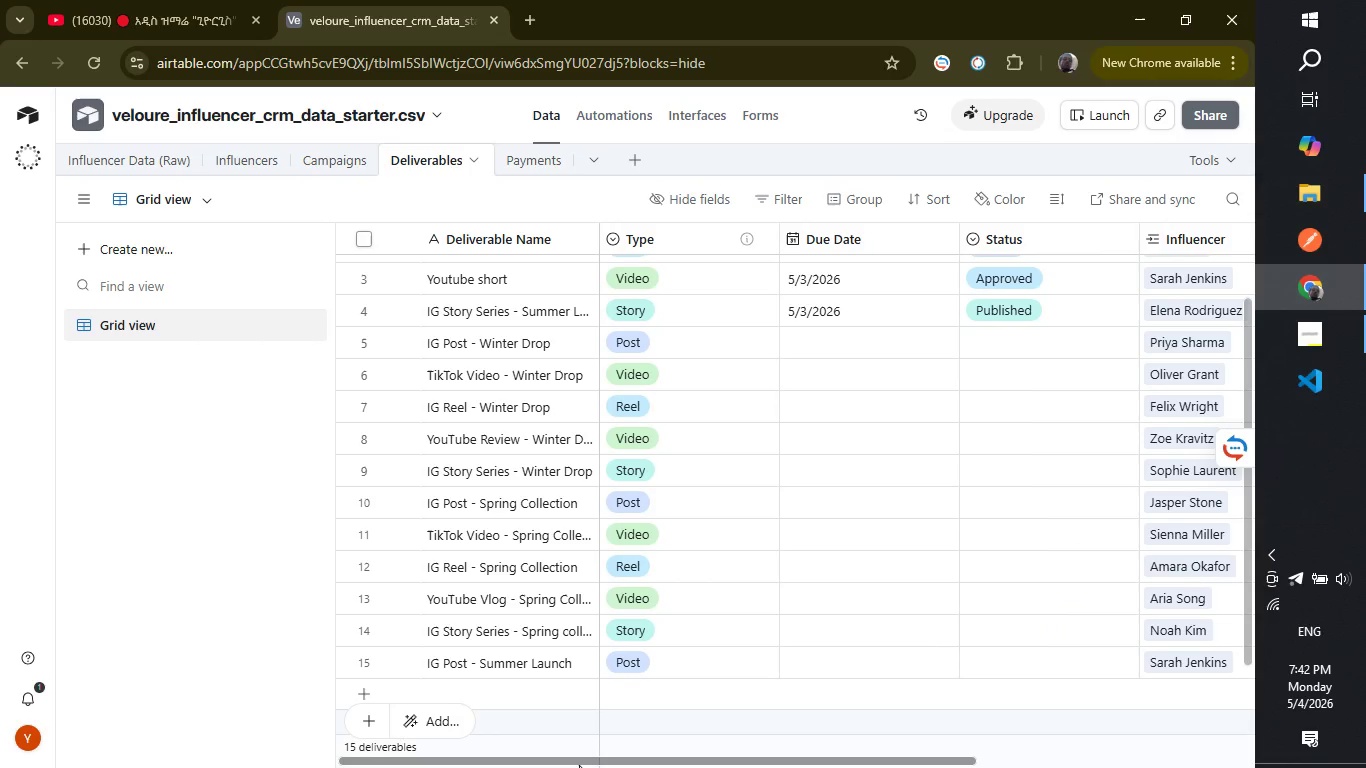 
left_click([857, 344])
 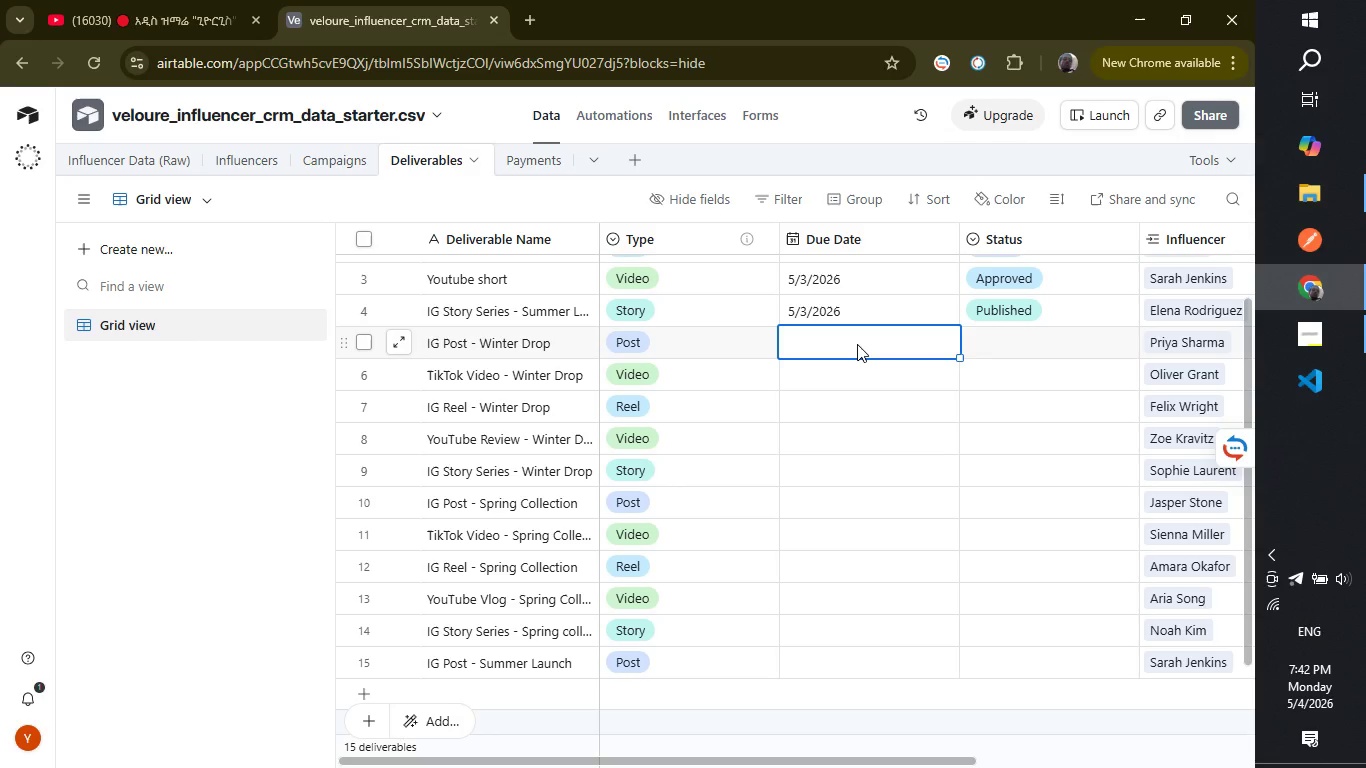 
wait(9.05)
 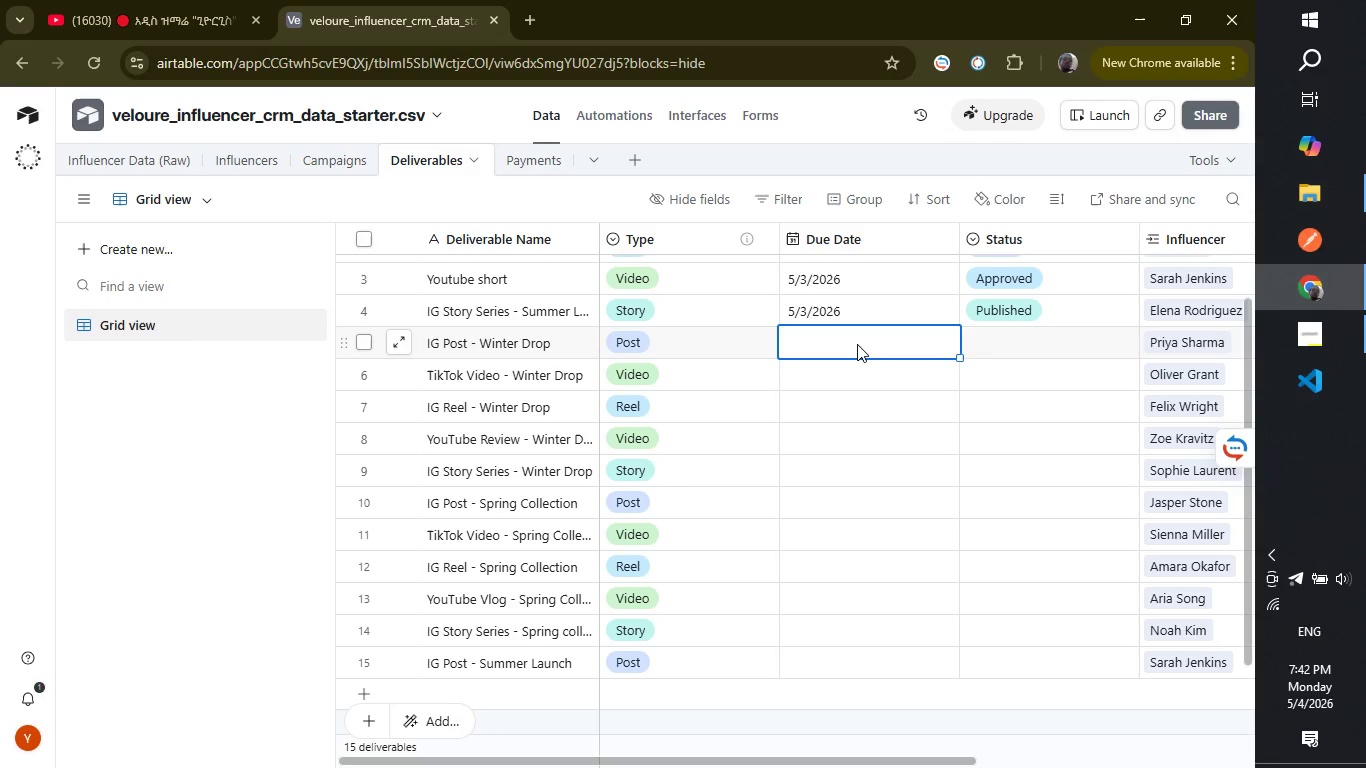 
left_click_drag(start_coordinate=[1249, 395], to_coordinate=[1245, 188])
 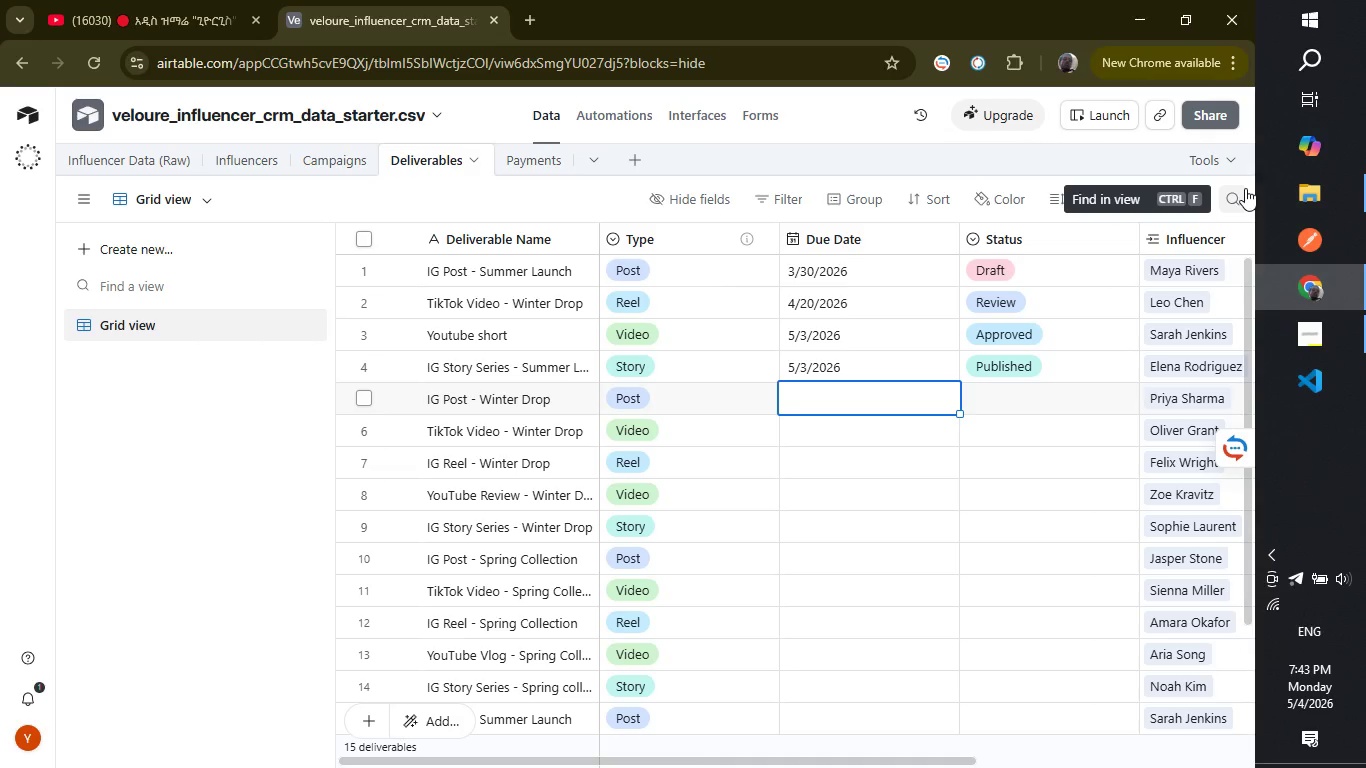 
wait(17.97)
 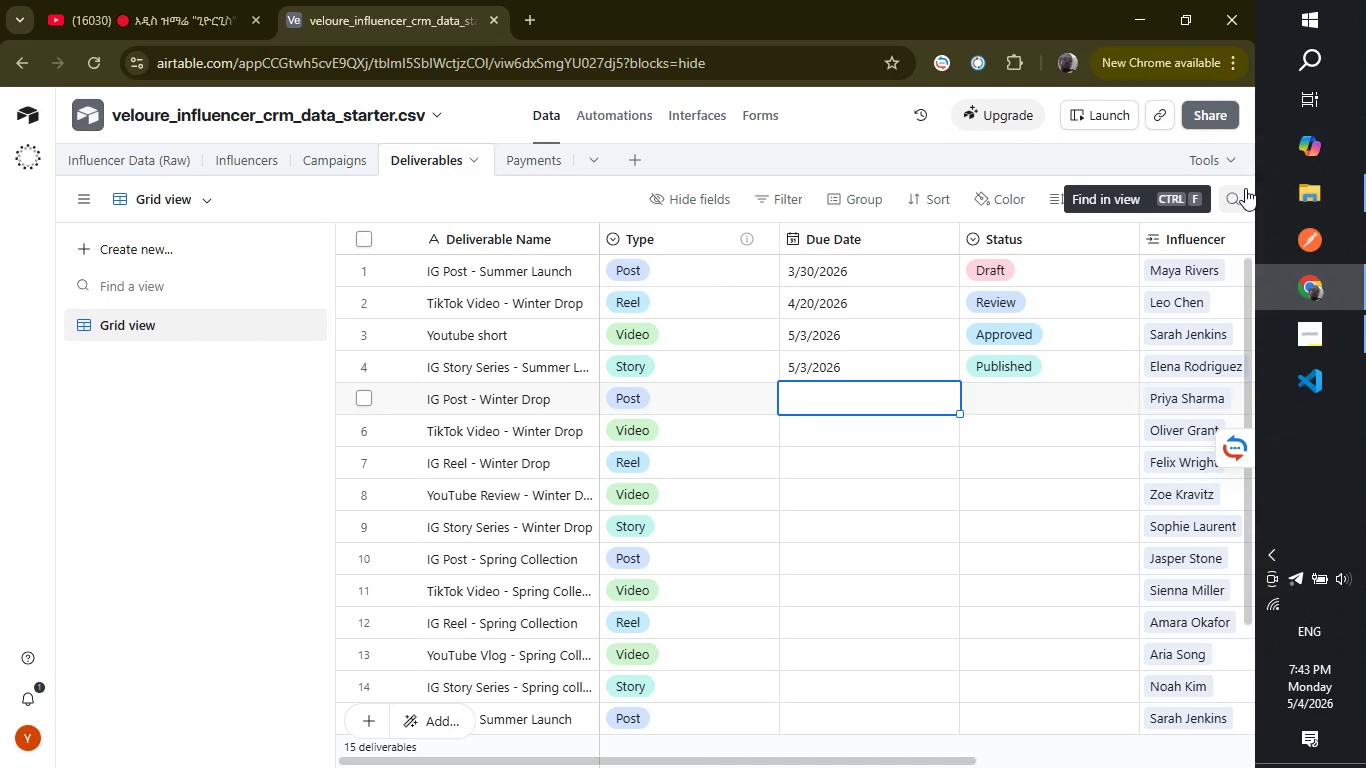 
left_click([1326, 333])